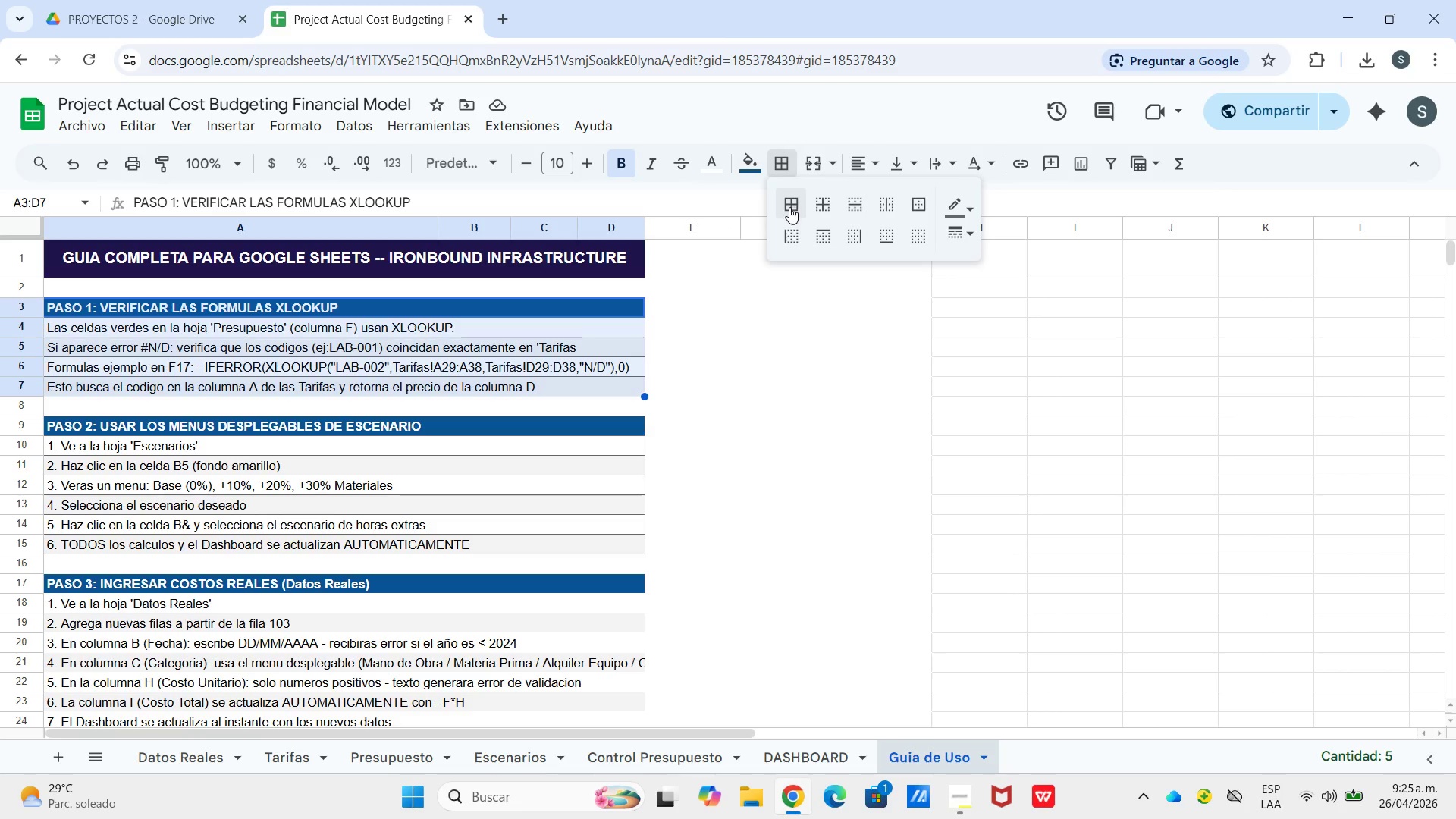 
left_click_drag(start_coordinate=[790, 204], to_coordinate=[789, 211])
 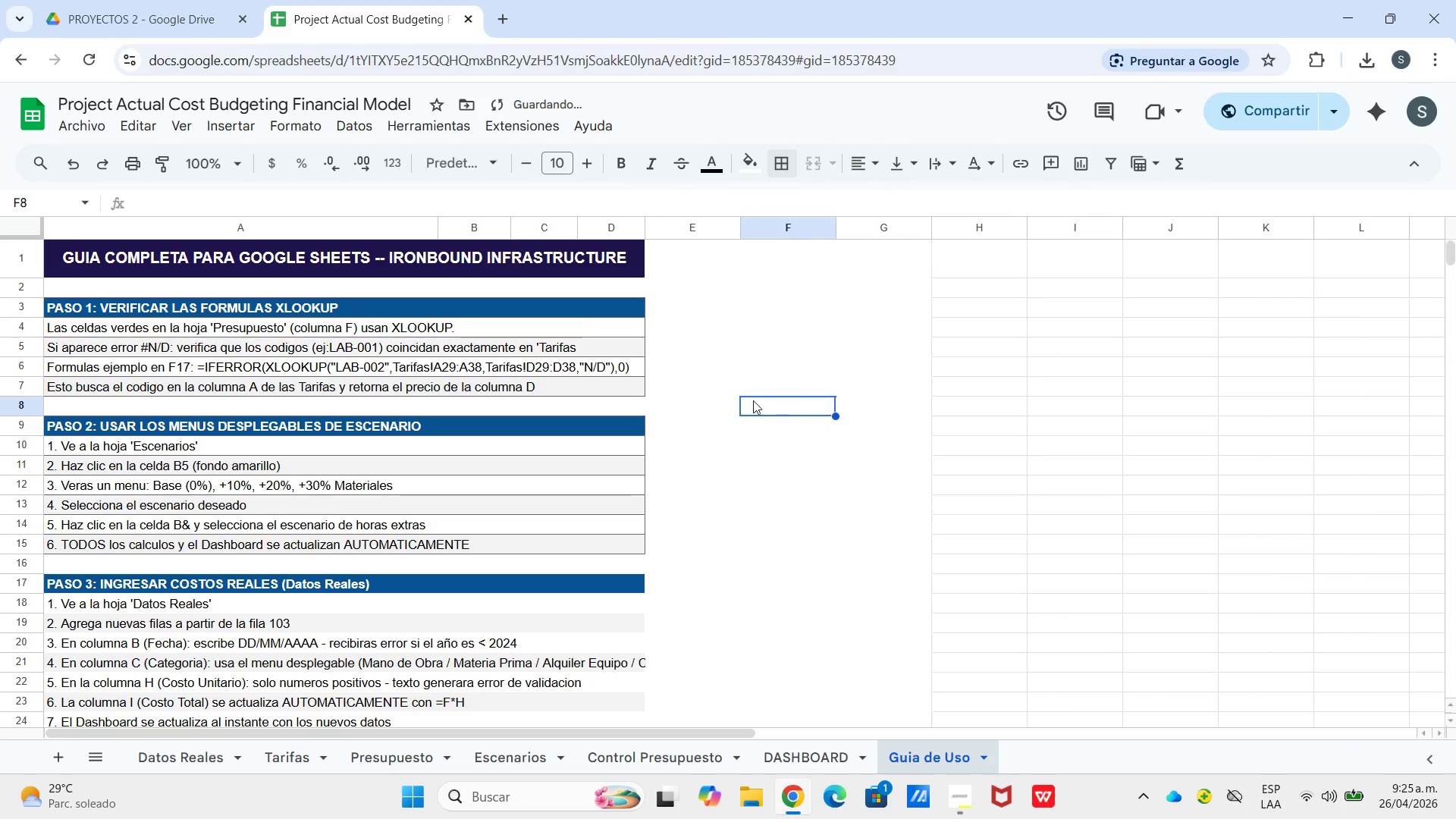 
scroll: coordinate [598, 463], scroll_direction: down, amount: 2.0
 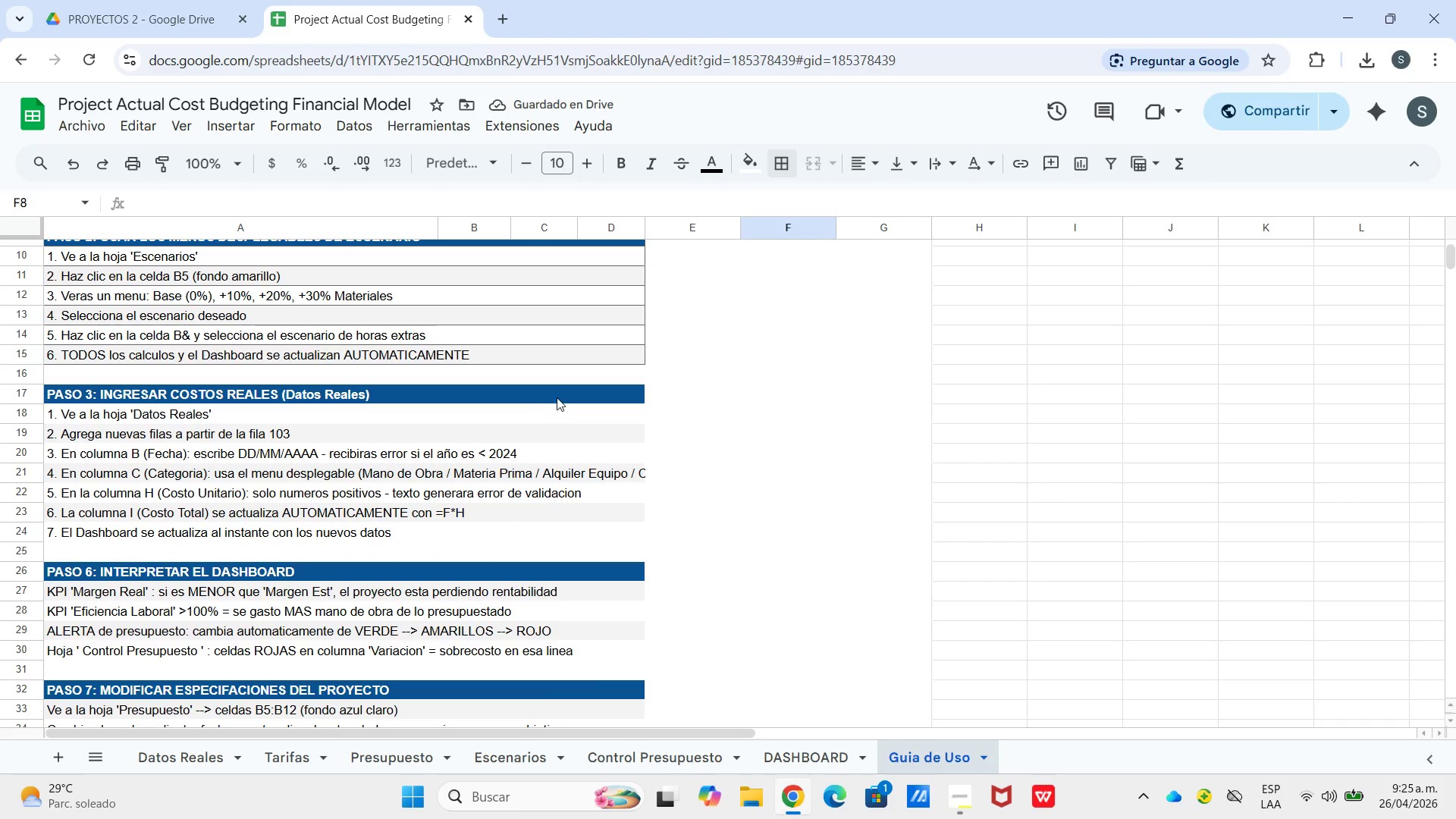 
left_click_drag(start_coordinate=[557, 397], to_coordinate=[561, 541])
 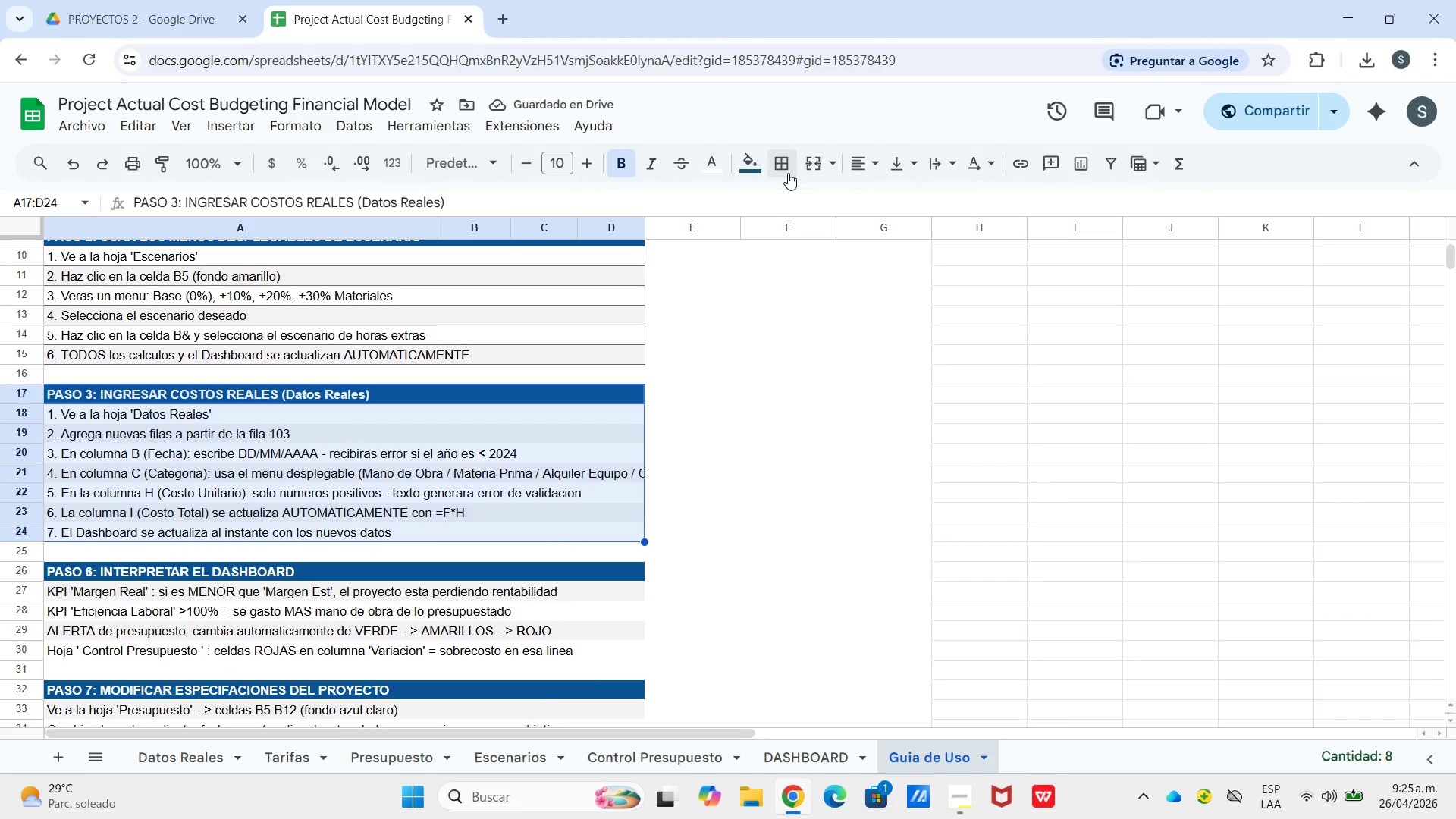 
left_click([788, 166])
 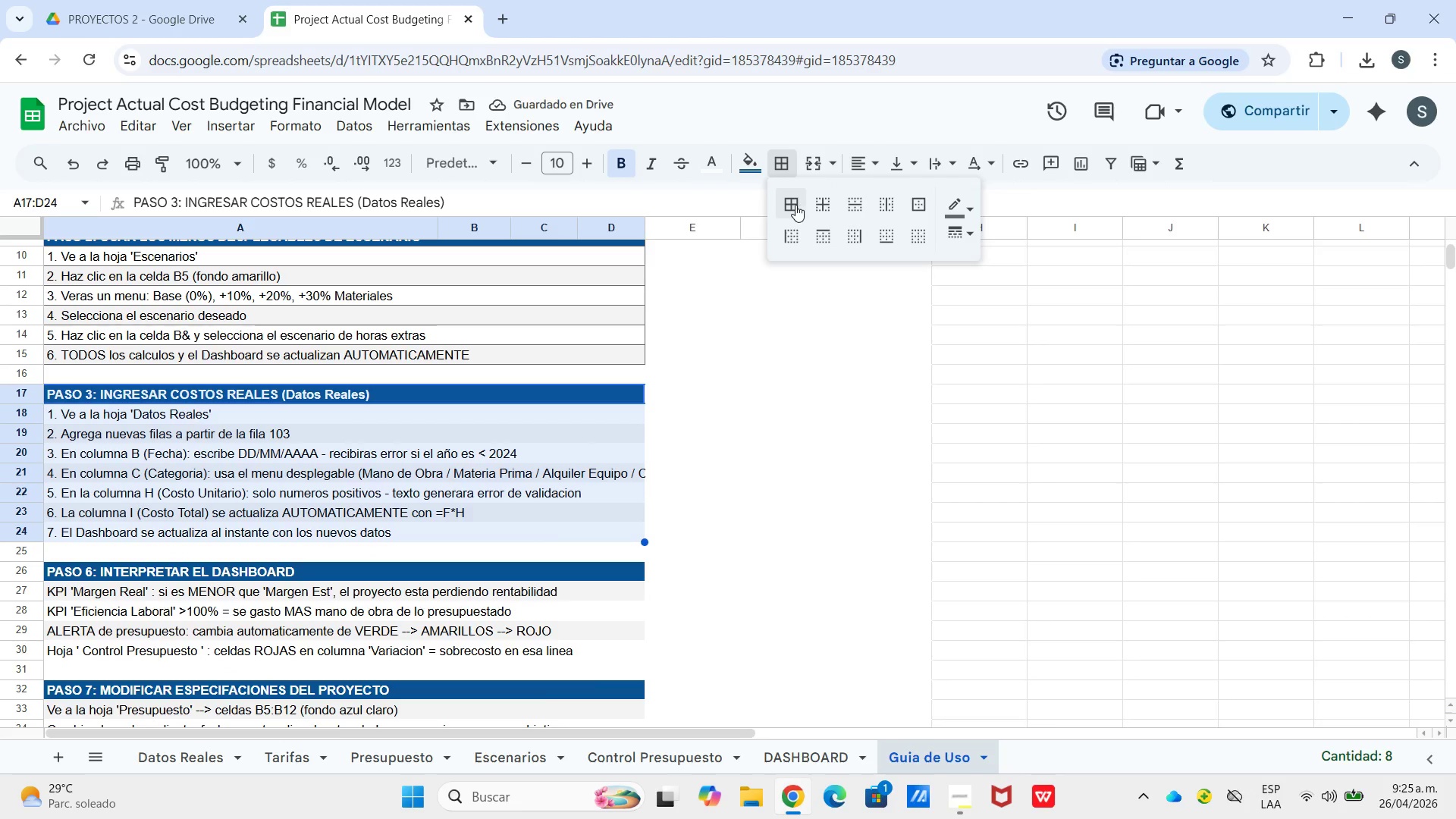 
left_click([793, 205])
 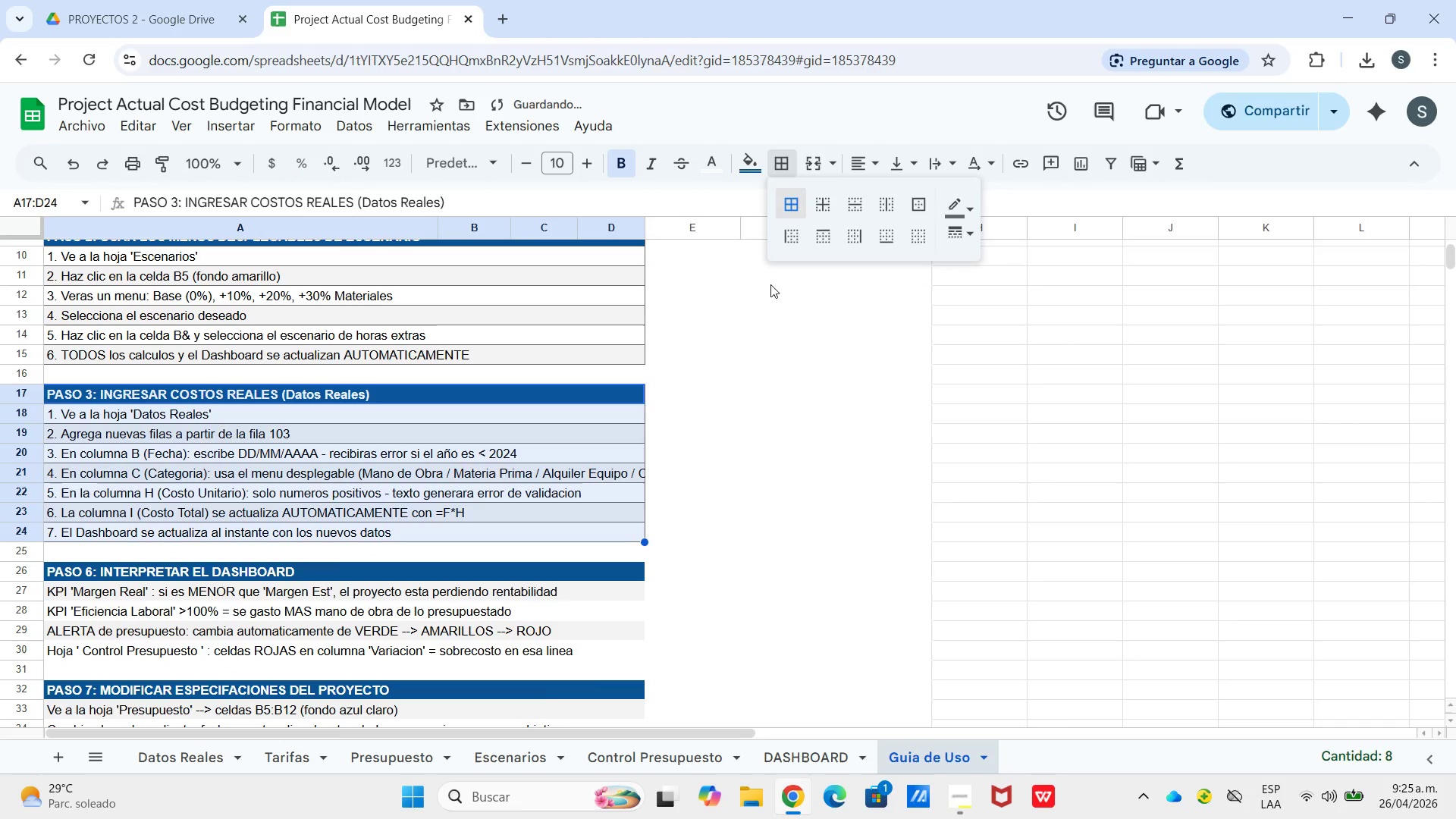 
left_click_drag(start_coordinate=[770, 322], to_coordinate=[765, 337])
 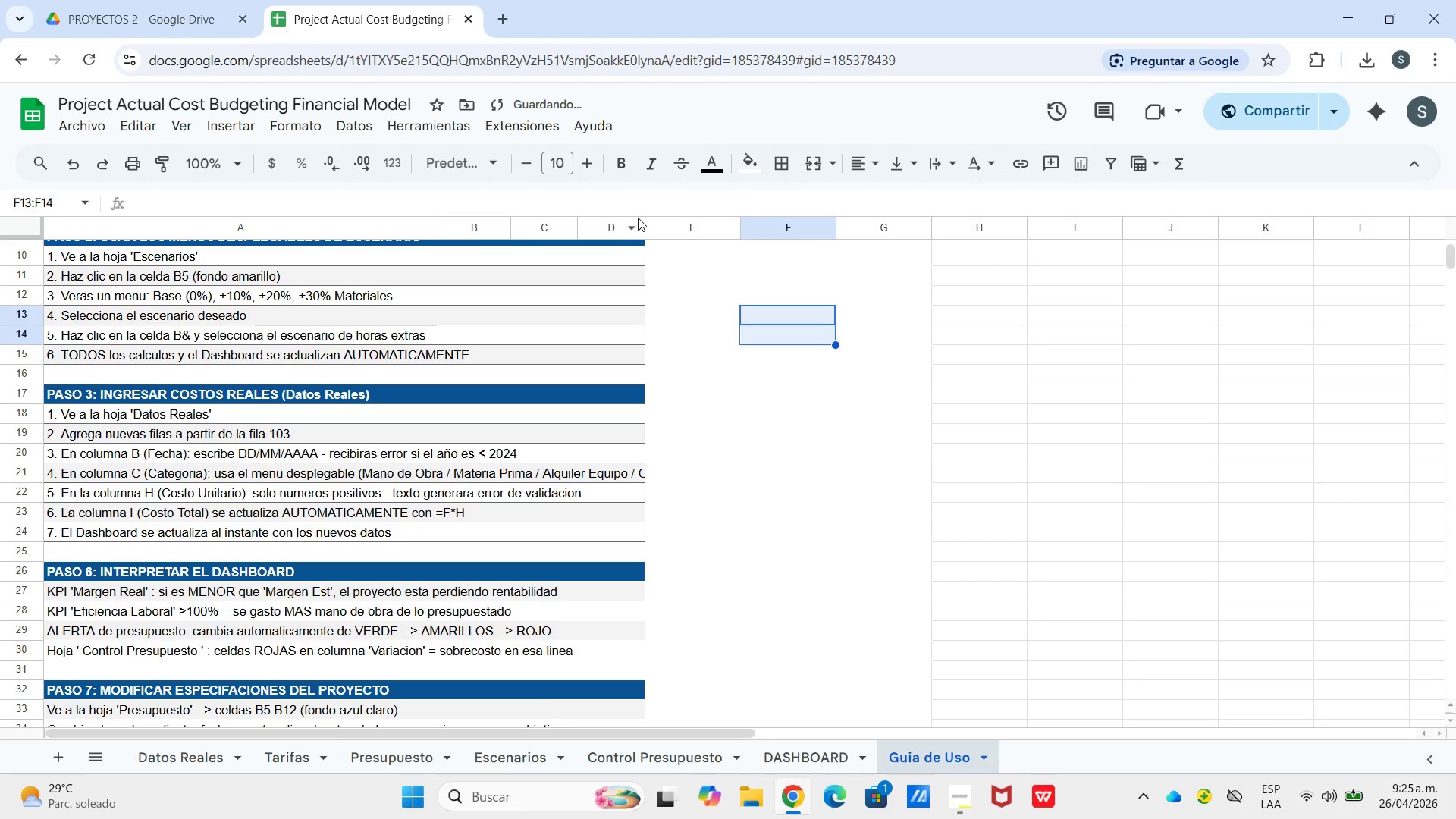 
left_click_drag(start_coordinate=[642, 228], to_coordinate=[661, 228])
 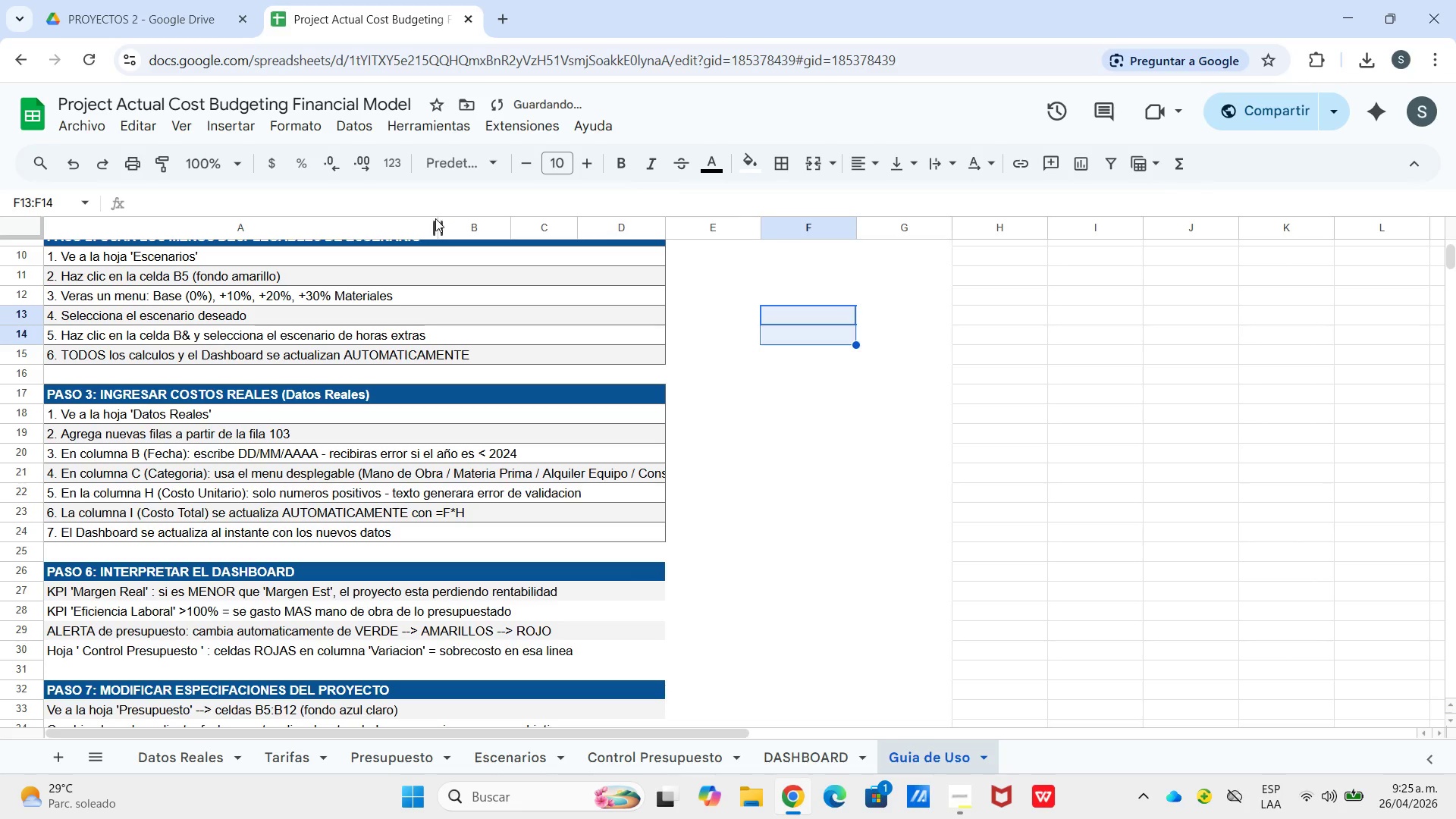 
left_click_drag(start_coordinate=[435, 218], to_coordinate=[470, 219])
 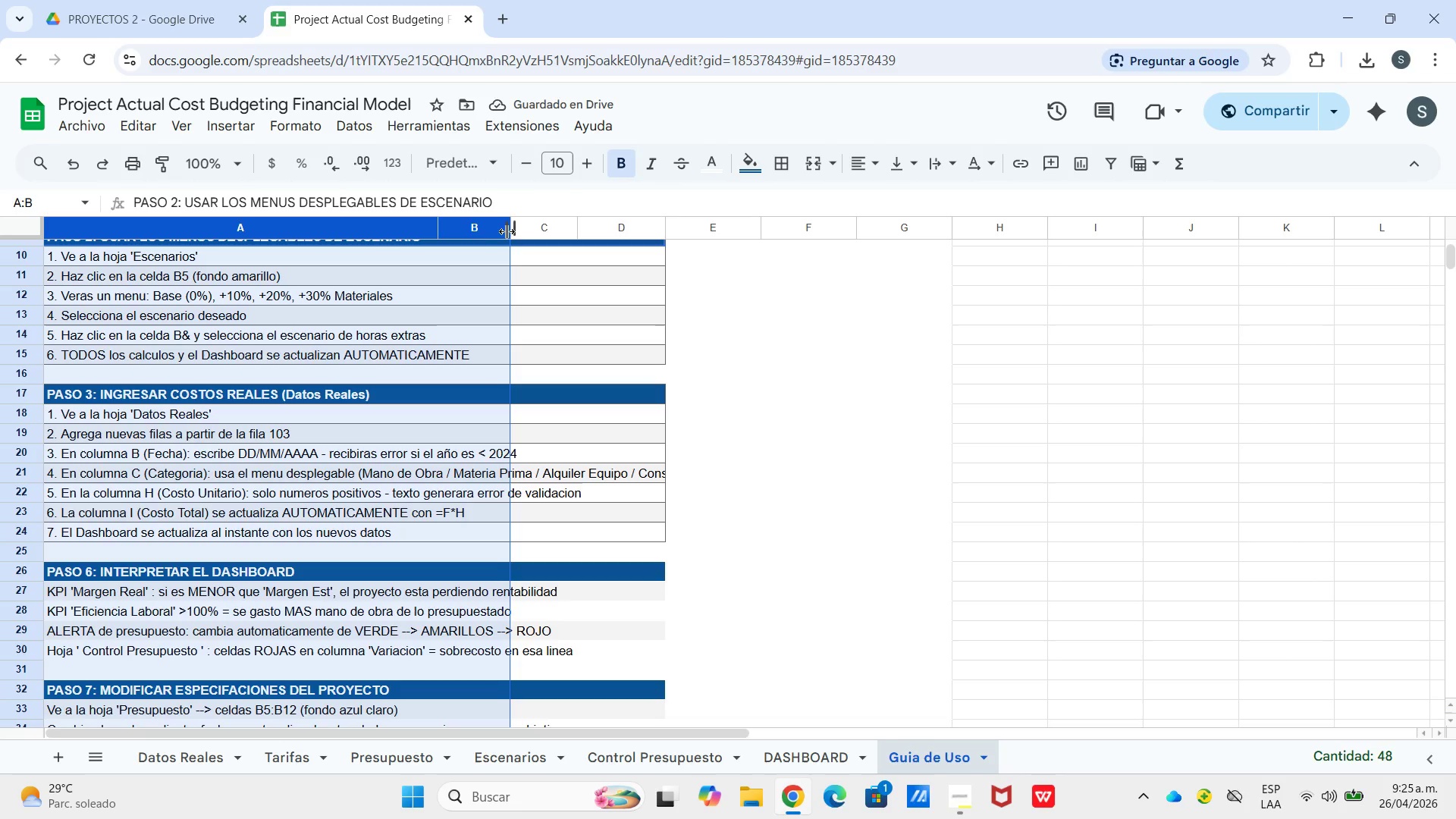 
left_click_drag(start_coordinate=[513, 228], to_coordinate=[535, 224])
 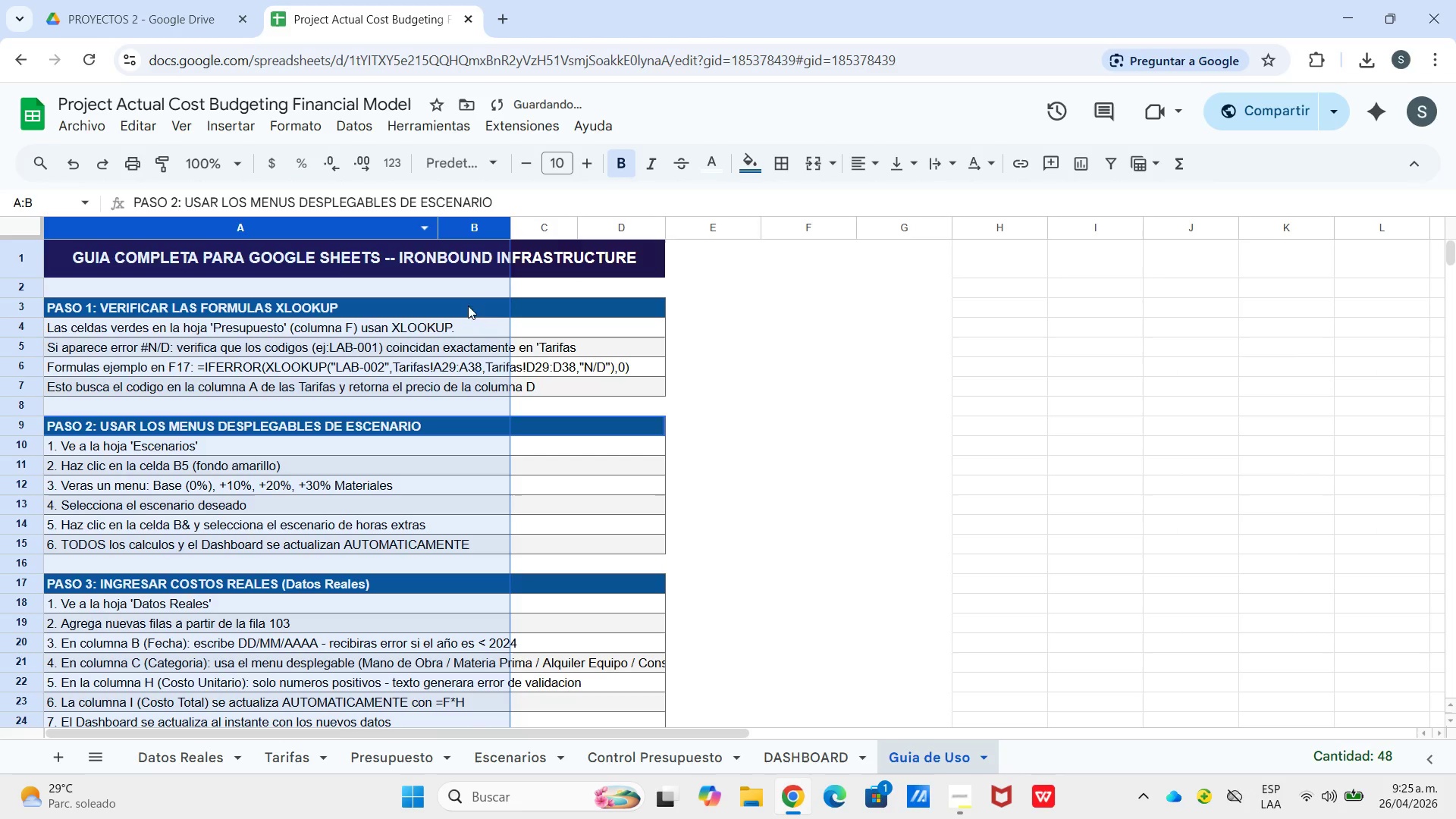 
left_click([397, 231])
 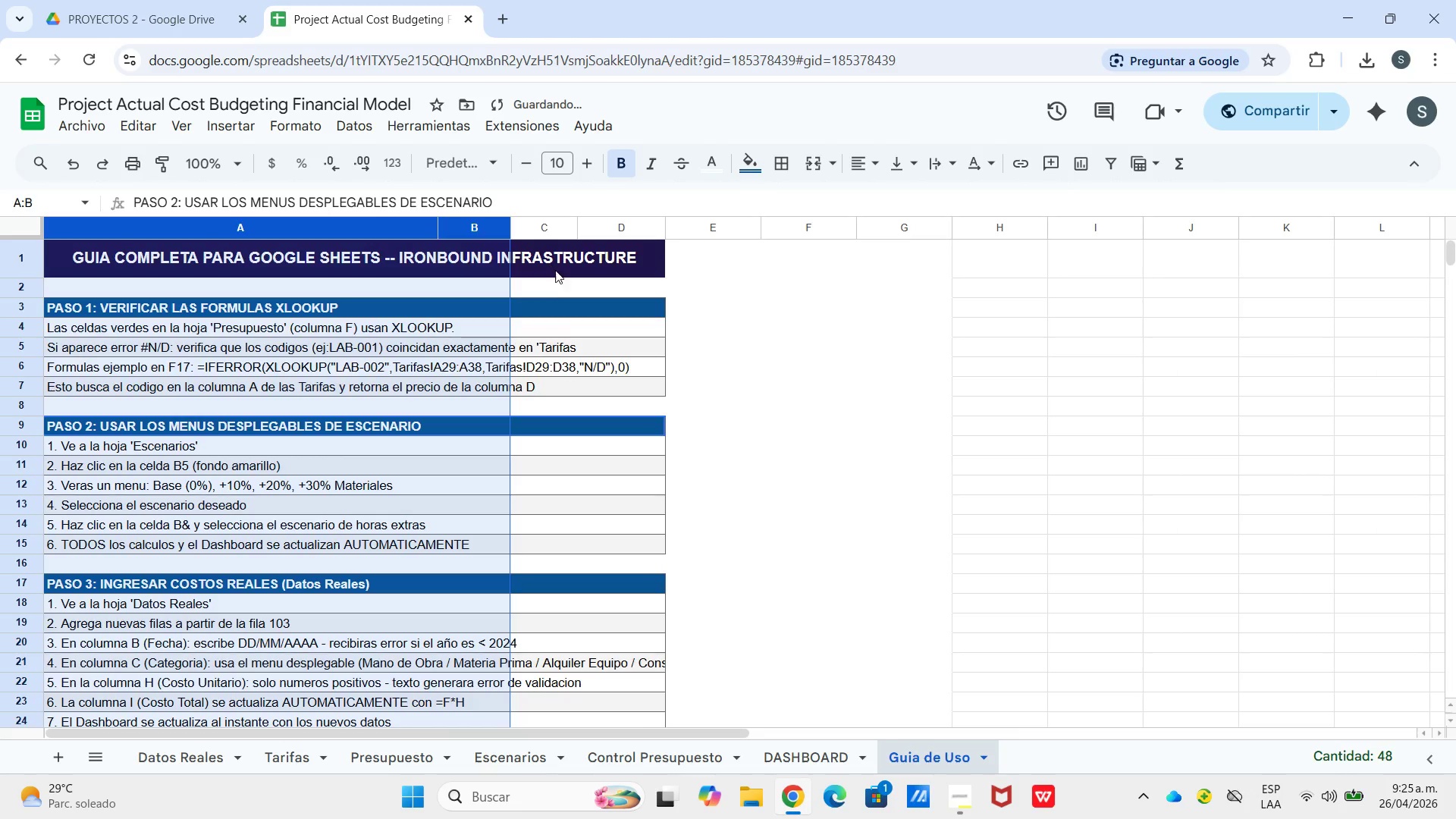 
left_click([553, 286])
 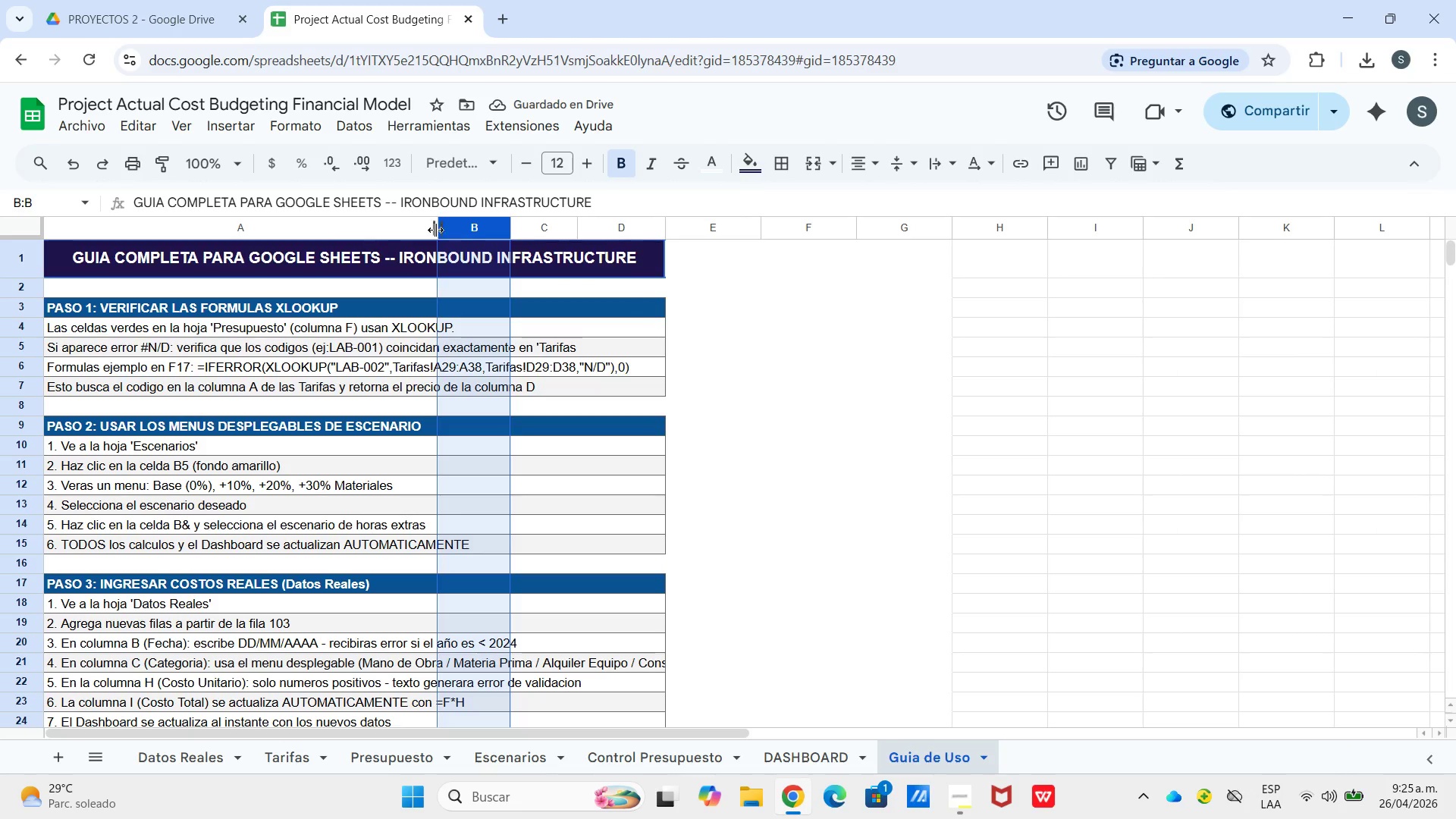 
left_click([428, 230])
 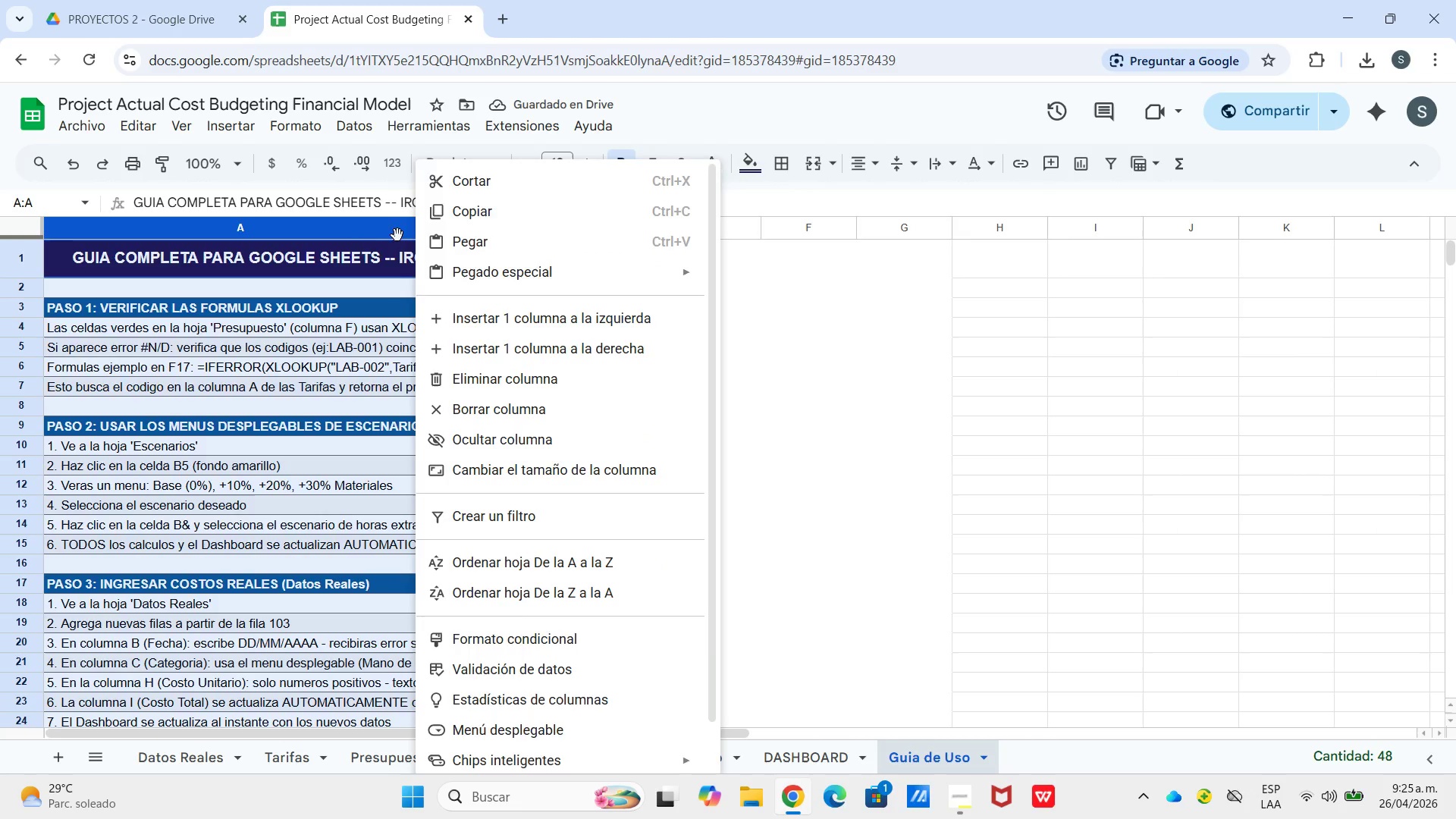 
left_click_drag(start_coordinate=[344, 231], to_coordinate=[348, 231])
 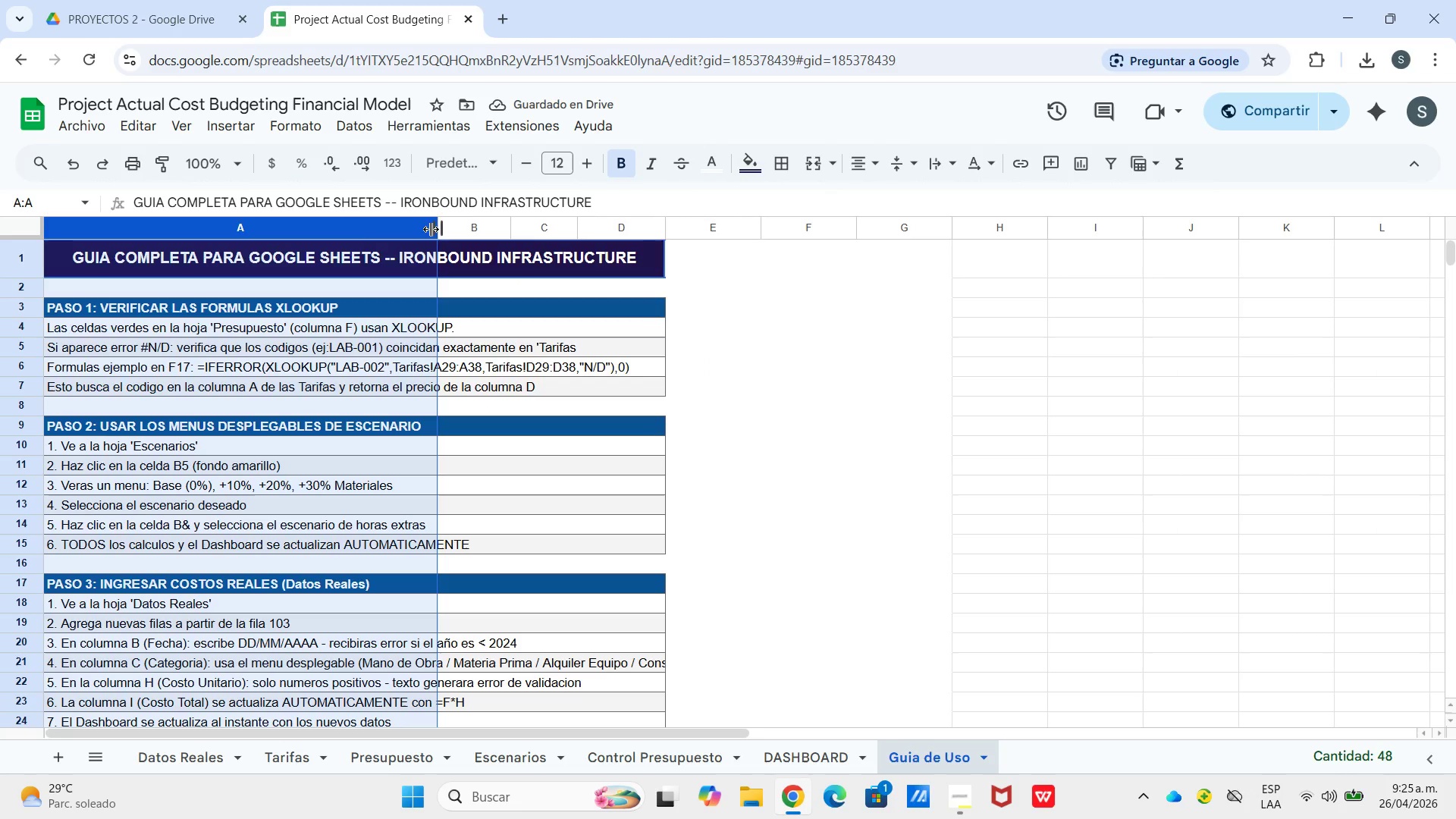 
left_click_drag(start_coordinate=[429, 229], to_coordinate=[439, 229])
 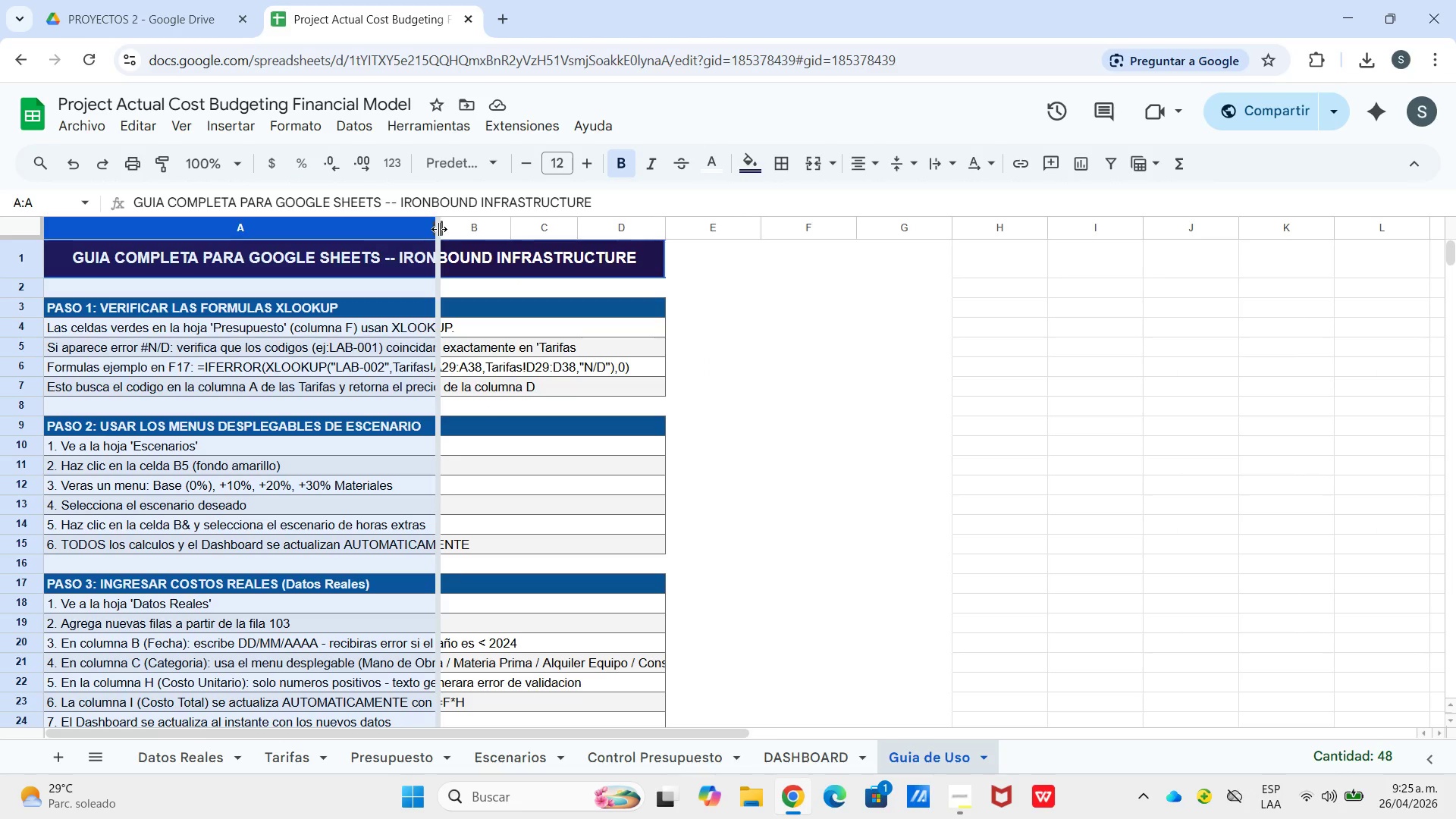 
left_click_drag(start_coordinate=[439, 229], to_coordinate=[484, 227])
 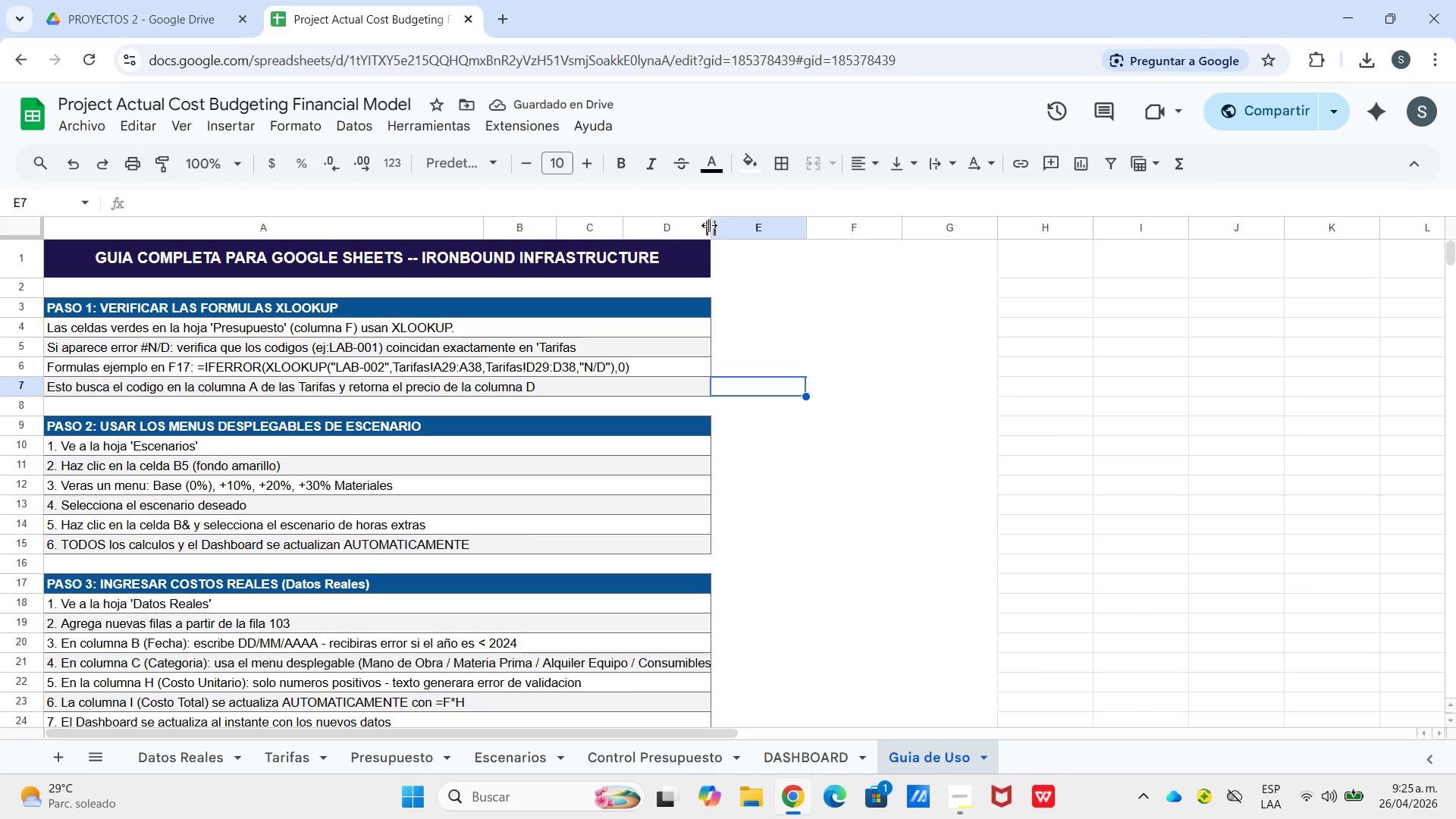 
left_click_drag(start_coordinate=[623, 226], to_coordinate=[642, 226])
 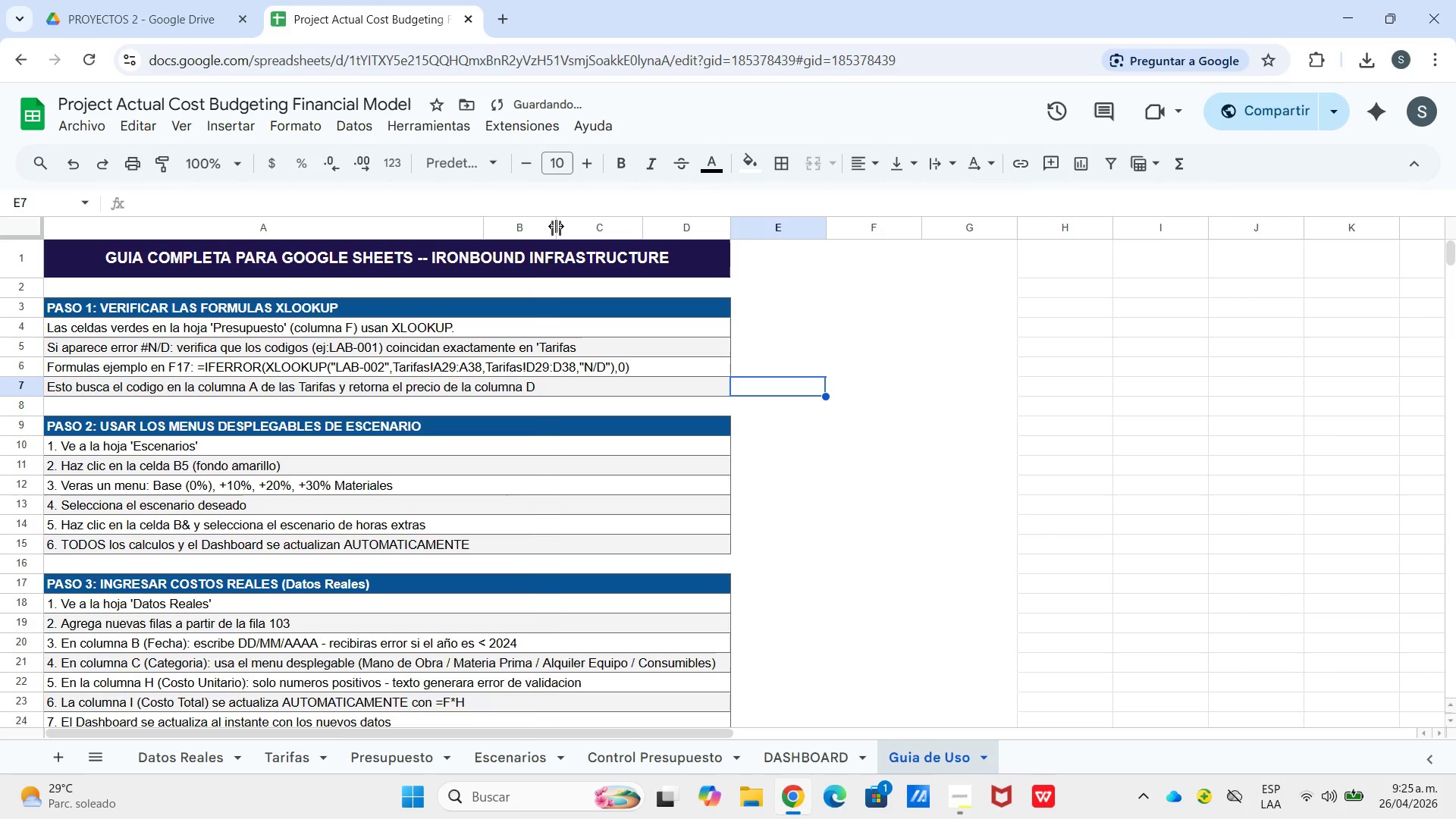 
left_click_drag(start_coordinate=[556, 226], to_coordinate=[580, 226])
 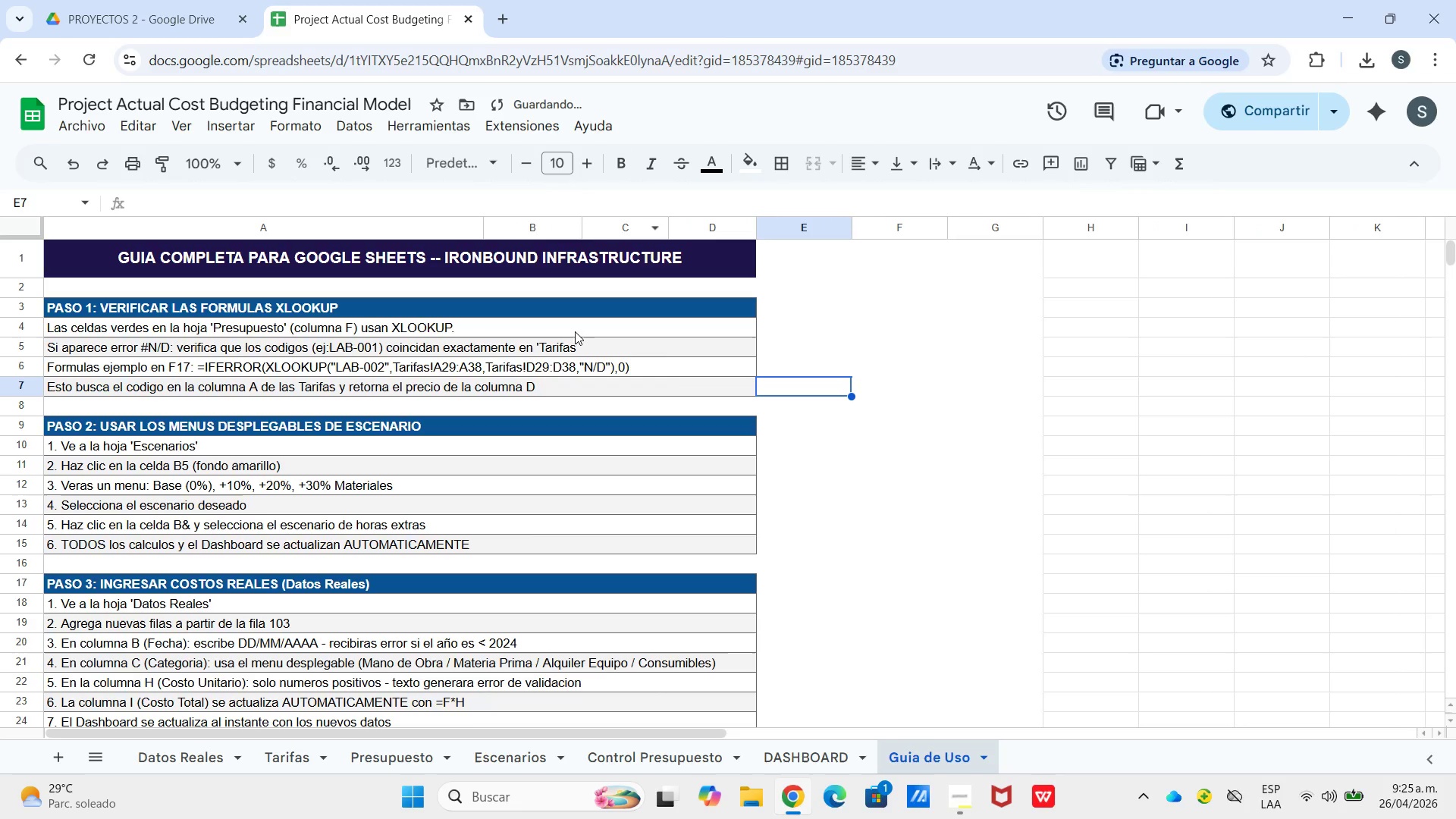 
scroll: coordinate [621, 471], scroll_direction: down, amount: 5.0
 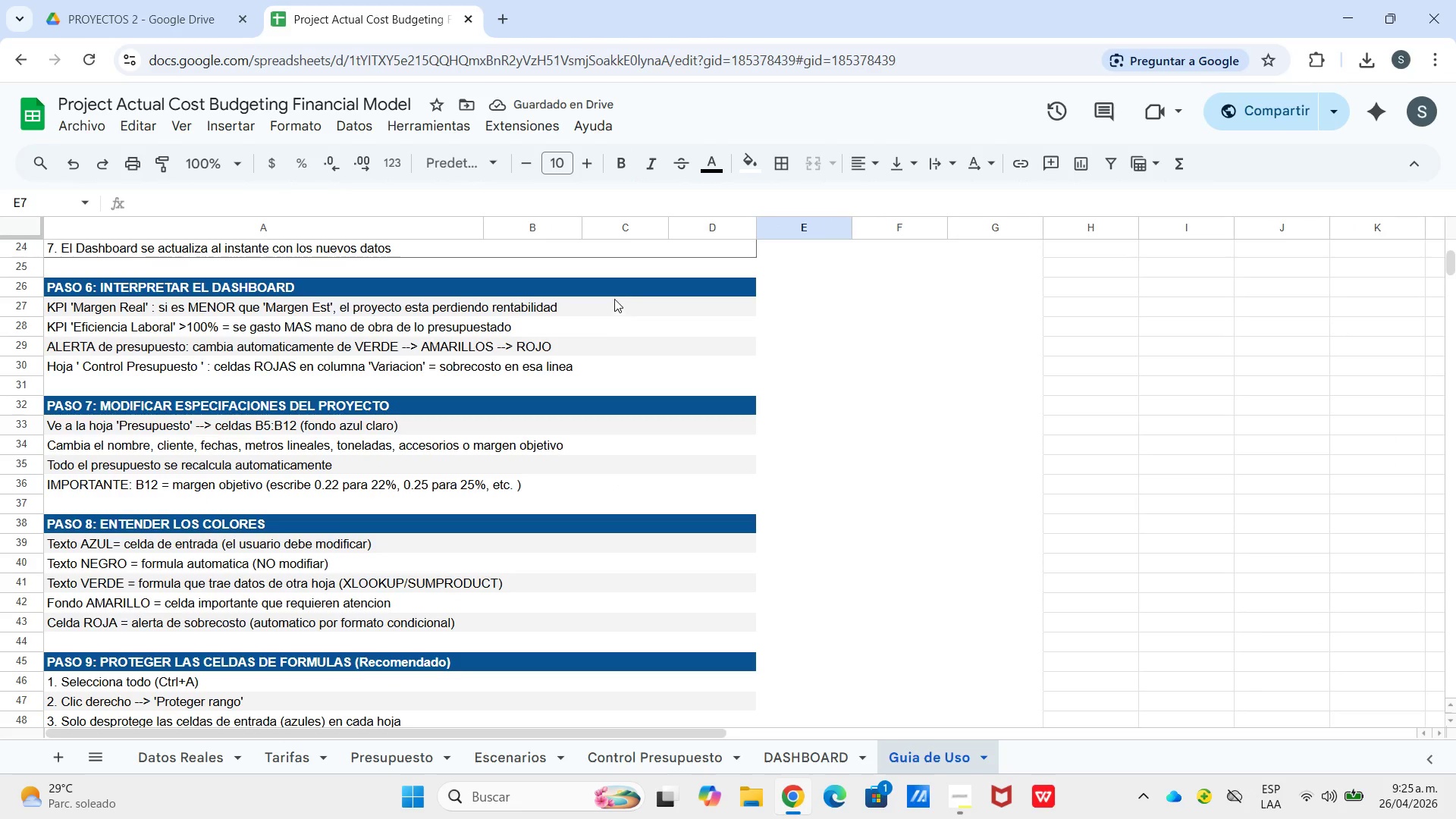 
left_click_drag(start_coordinate=[616, 292], to_coordinate=[638, 366])
 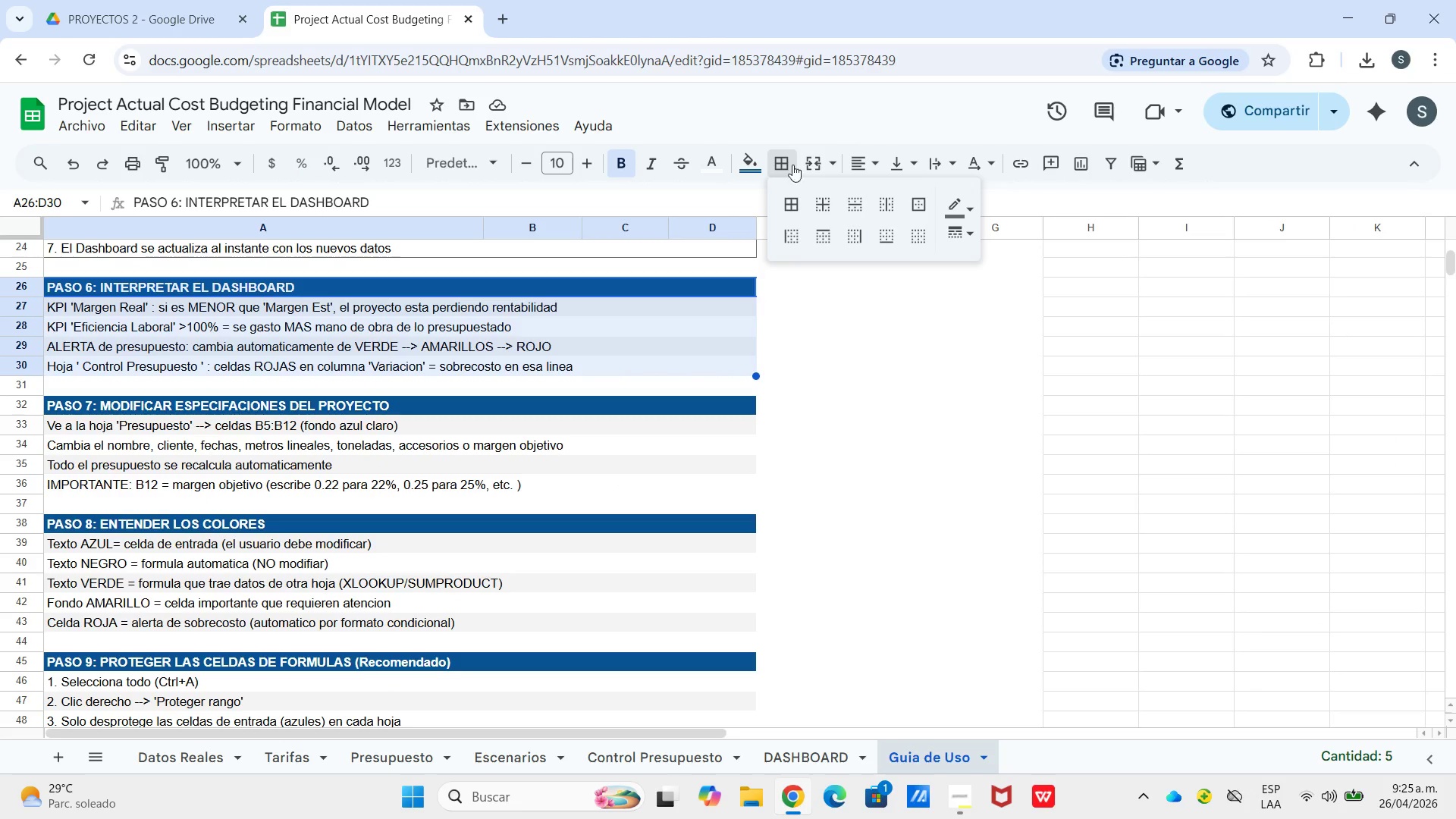 
left_click_drag(start_coordinate=[793, 199], to_coordinate=[791, 204])
 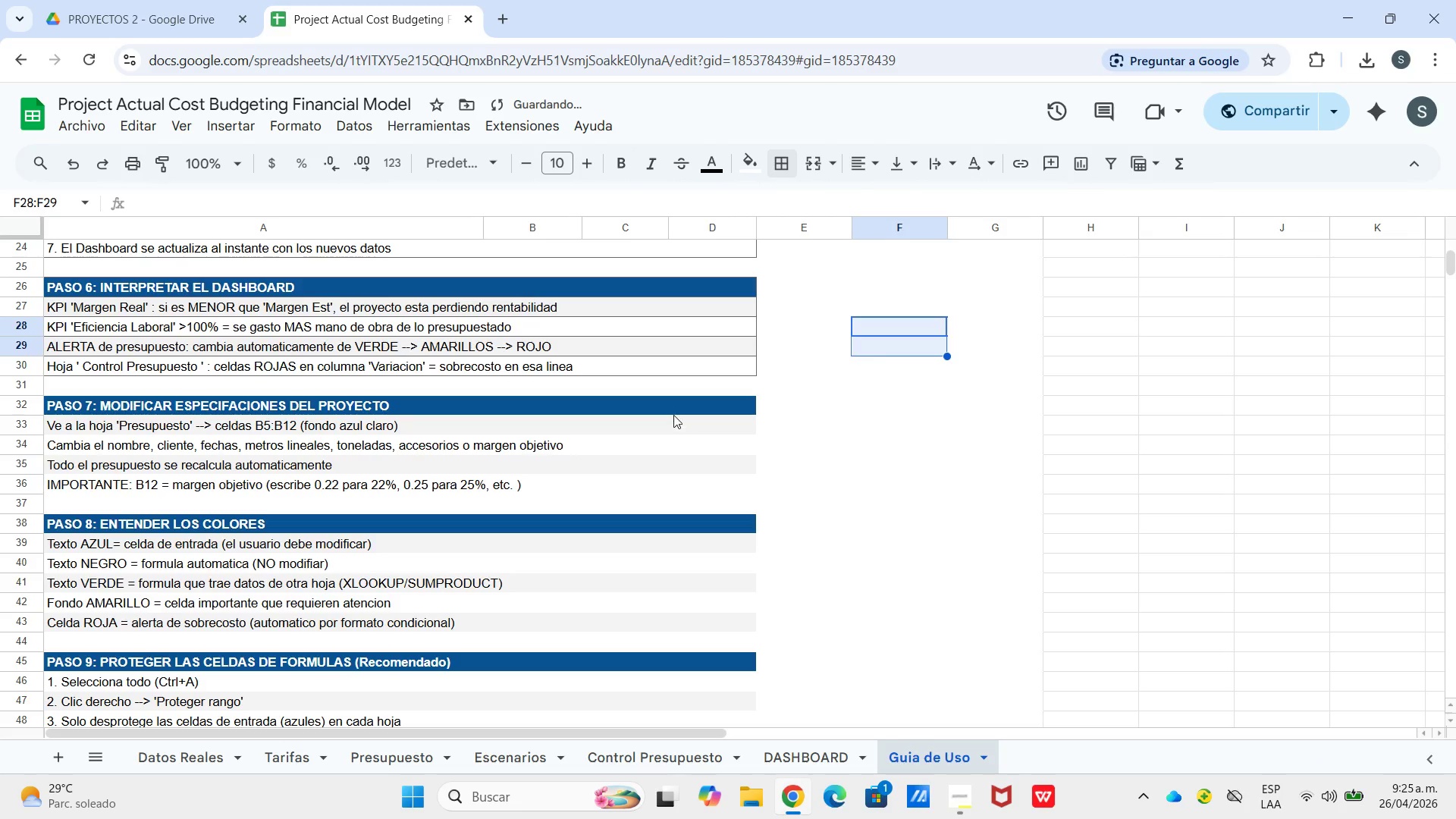 
left_click_drag(start_coordinate=[673, 415], to_coordinate=[670, 483])
 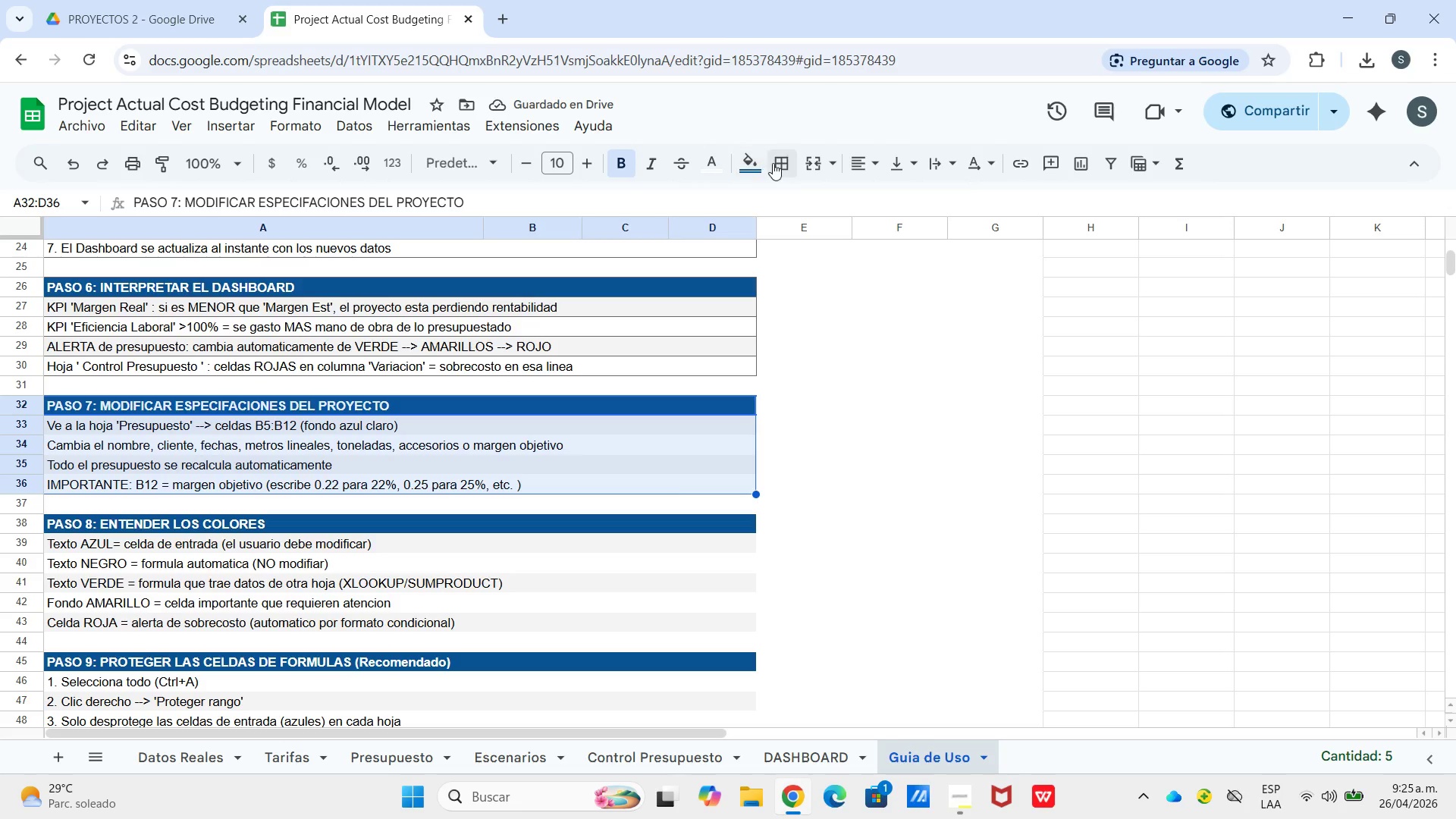 
left_click_drag(start_coordinate=[777, 163], to_coordinate=[778, 168])
 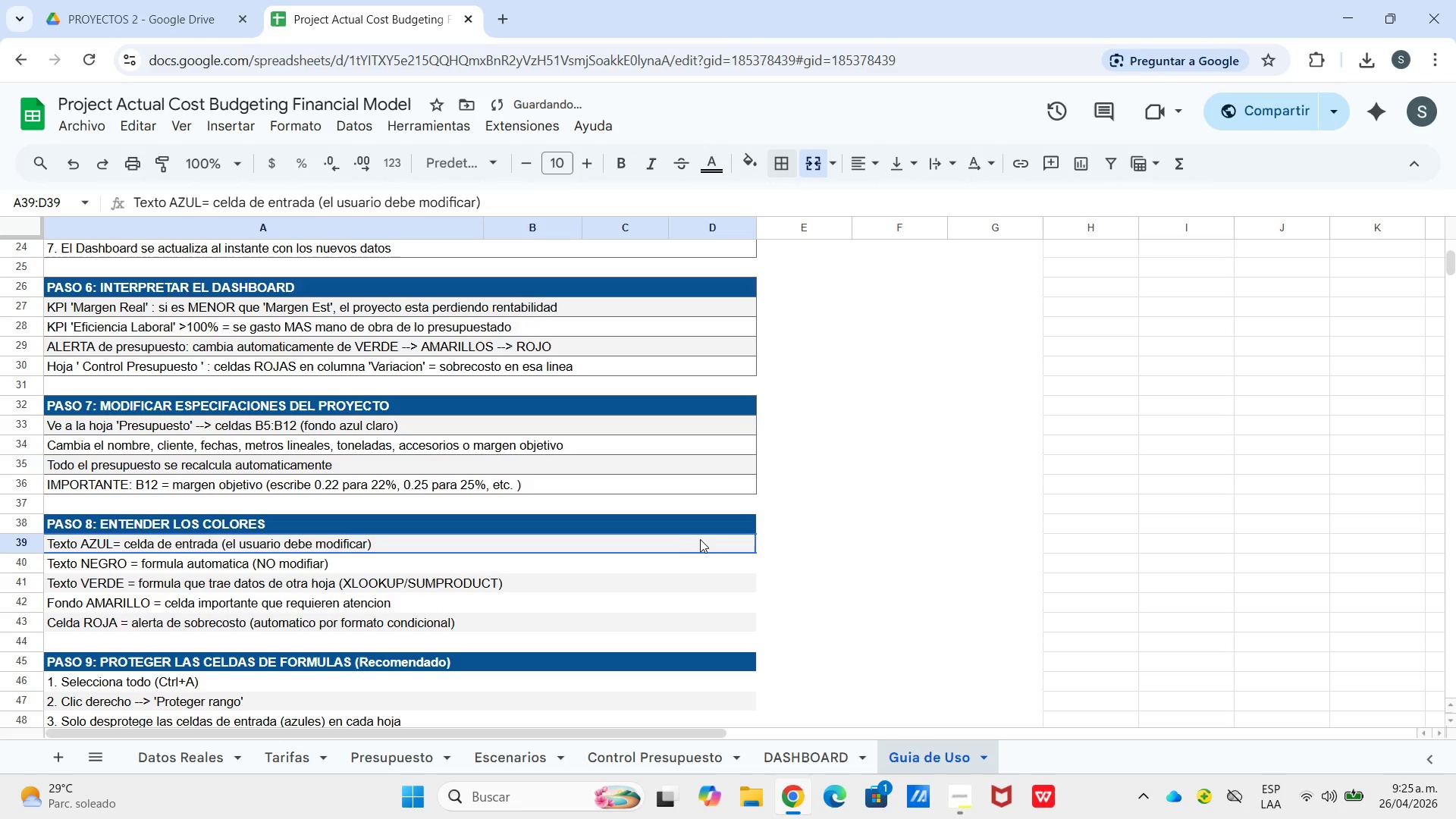 
left_click_drag(start_coordinate=[707, 520], to_coordinate=[703, 627])
 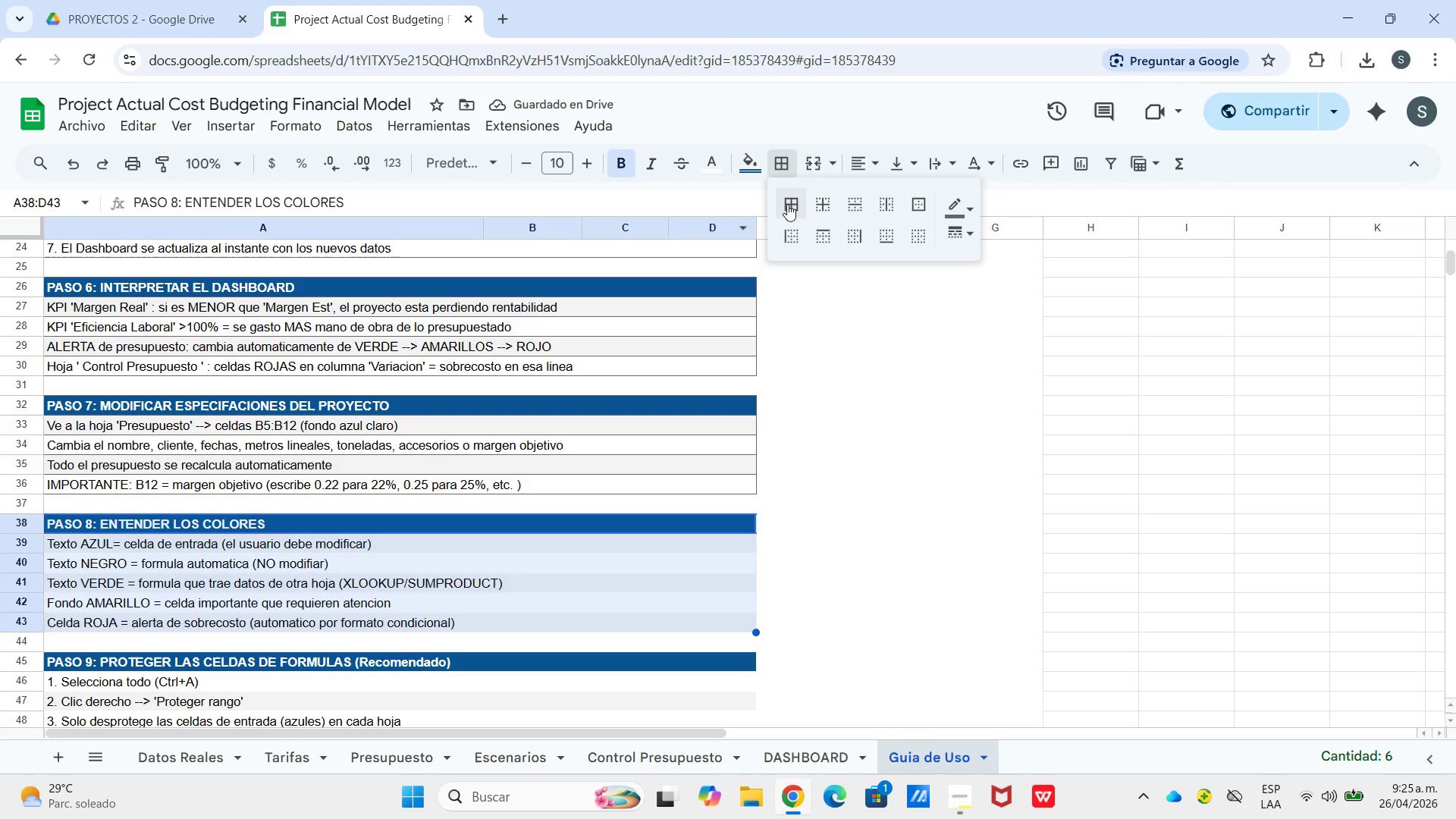 
left_click_drag(start_coordinate=[851, 340], to_coordinate=[851, 350])
 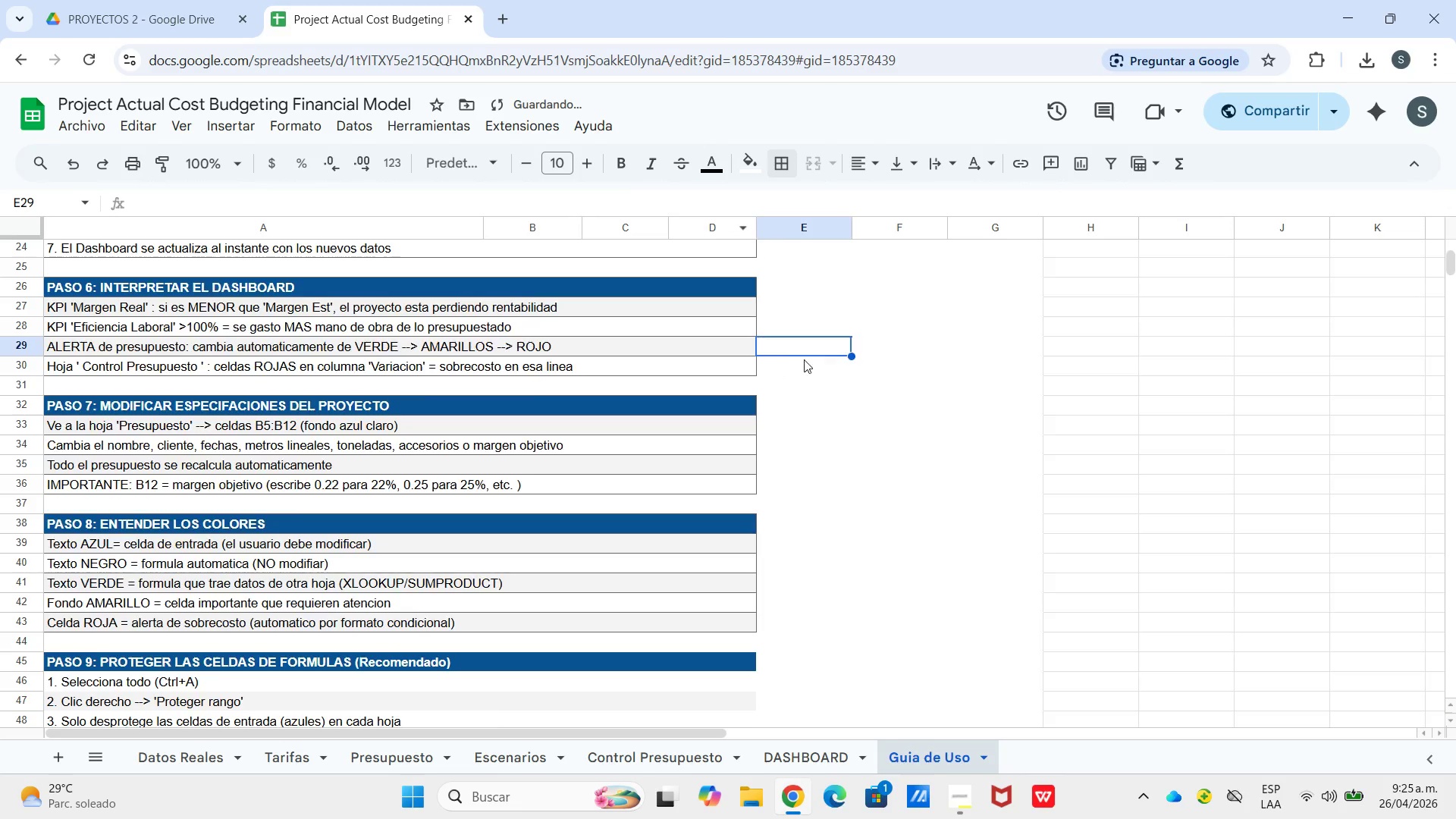 
scroll: coordinate [803, 360], scroll_direction: down, amount: 2.0
 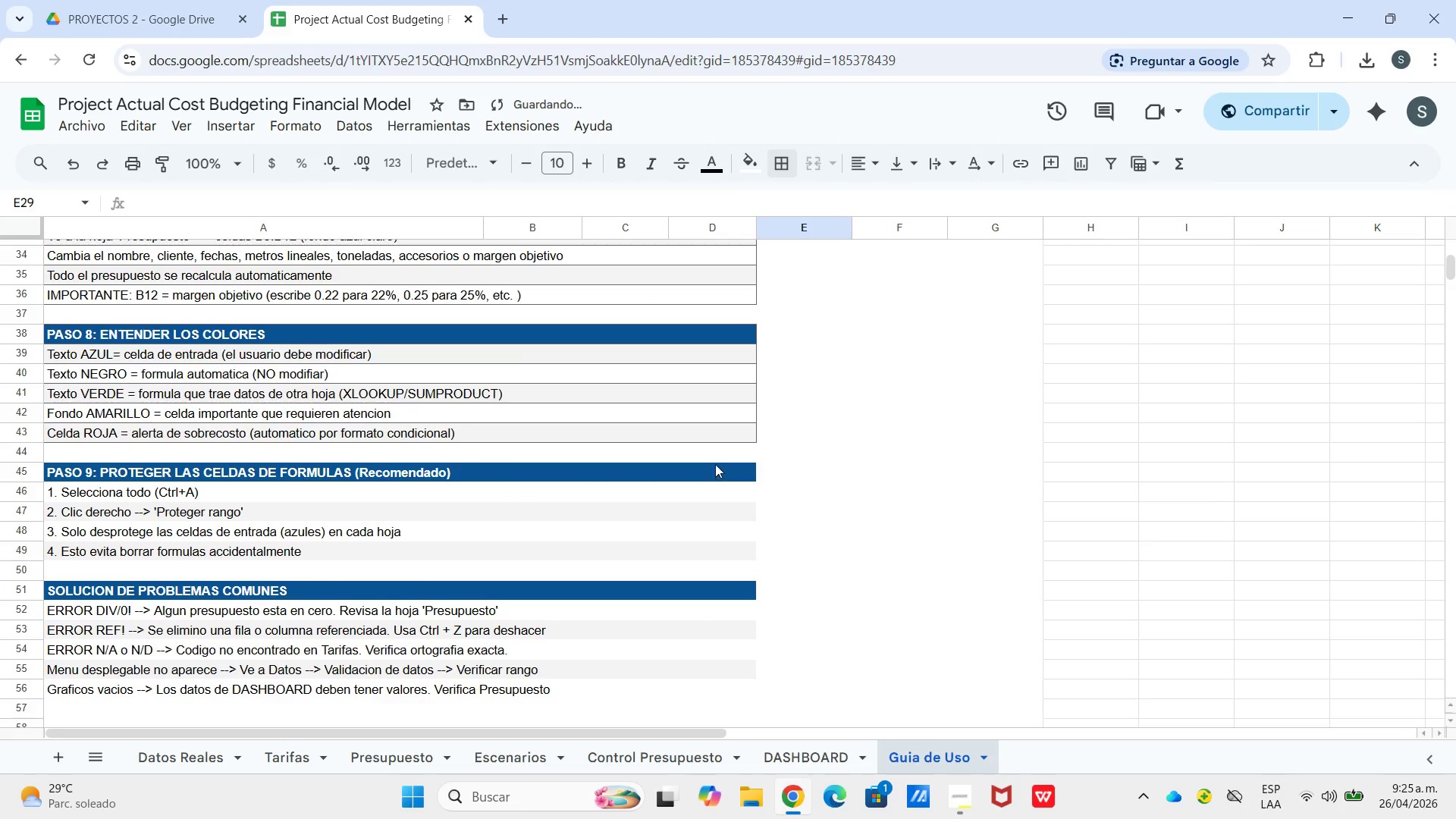 
left_click_drag(start_coordinate=[715, 466], to_coordinate=[723, 550])
 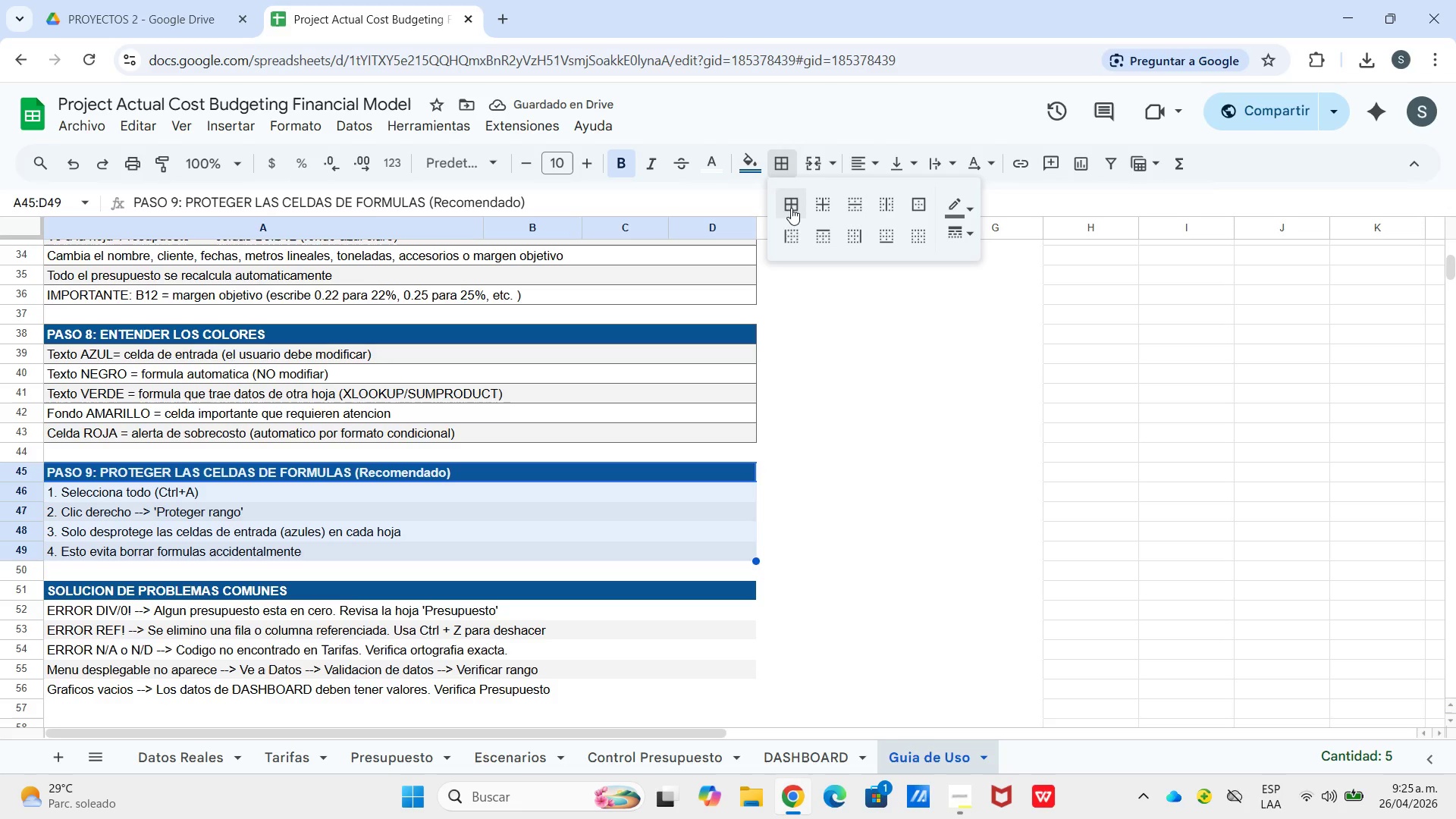 
double_click([794, 223])
 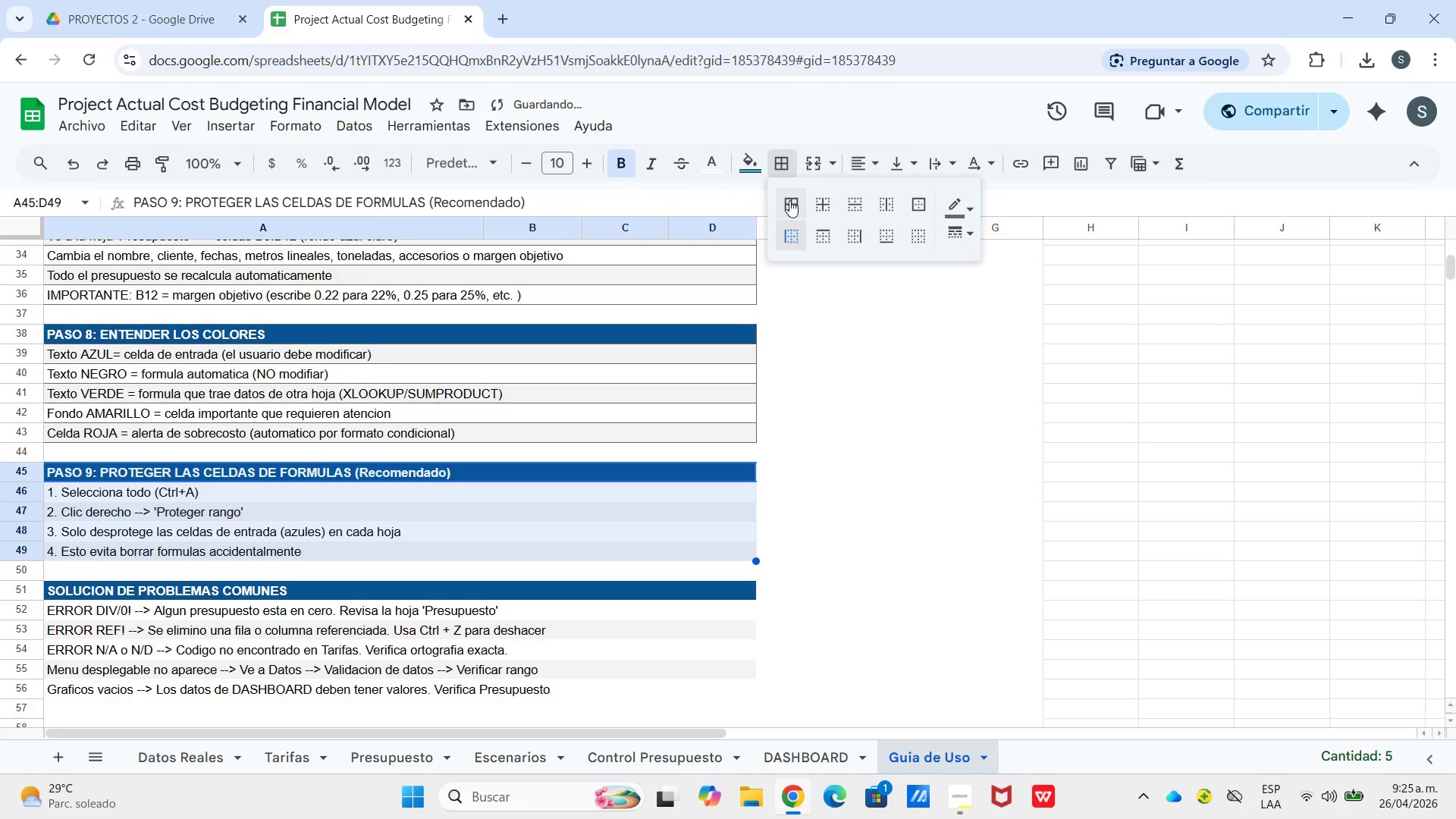 
left_click_drag(start_coordinate=[789, 200], to_coordinate=[797, 215])
 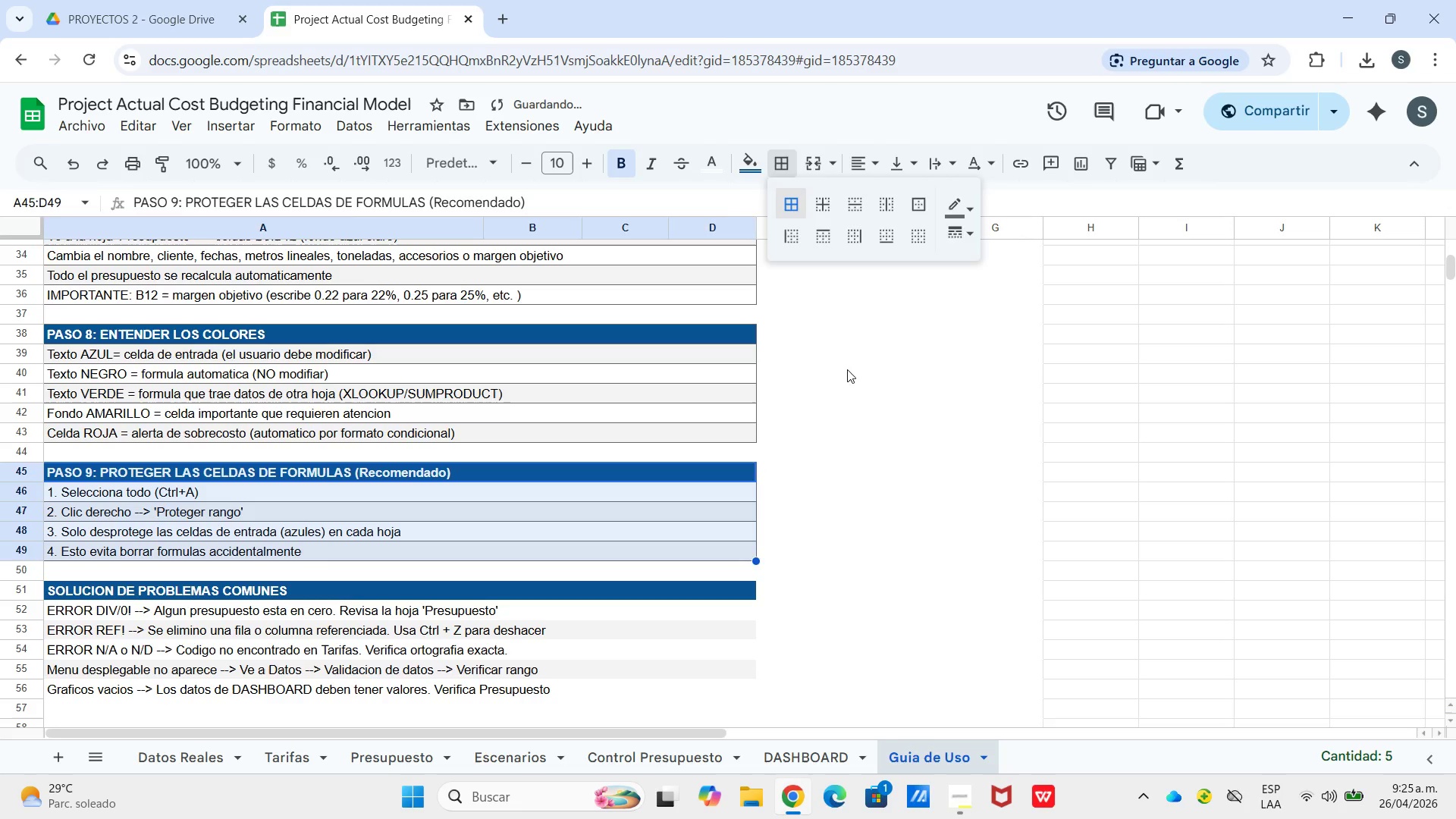 
left_click_drag(start_coordinate=[847, 372], to_coordinate=[847, 382])
 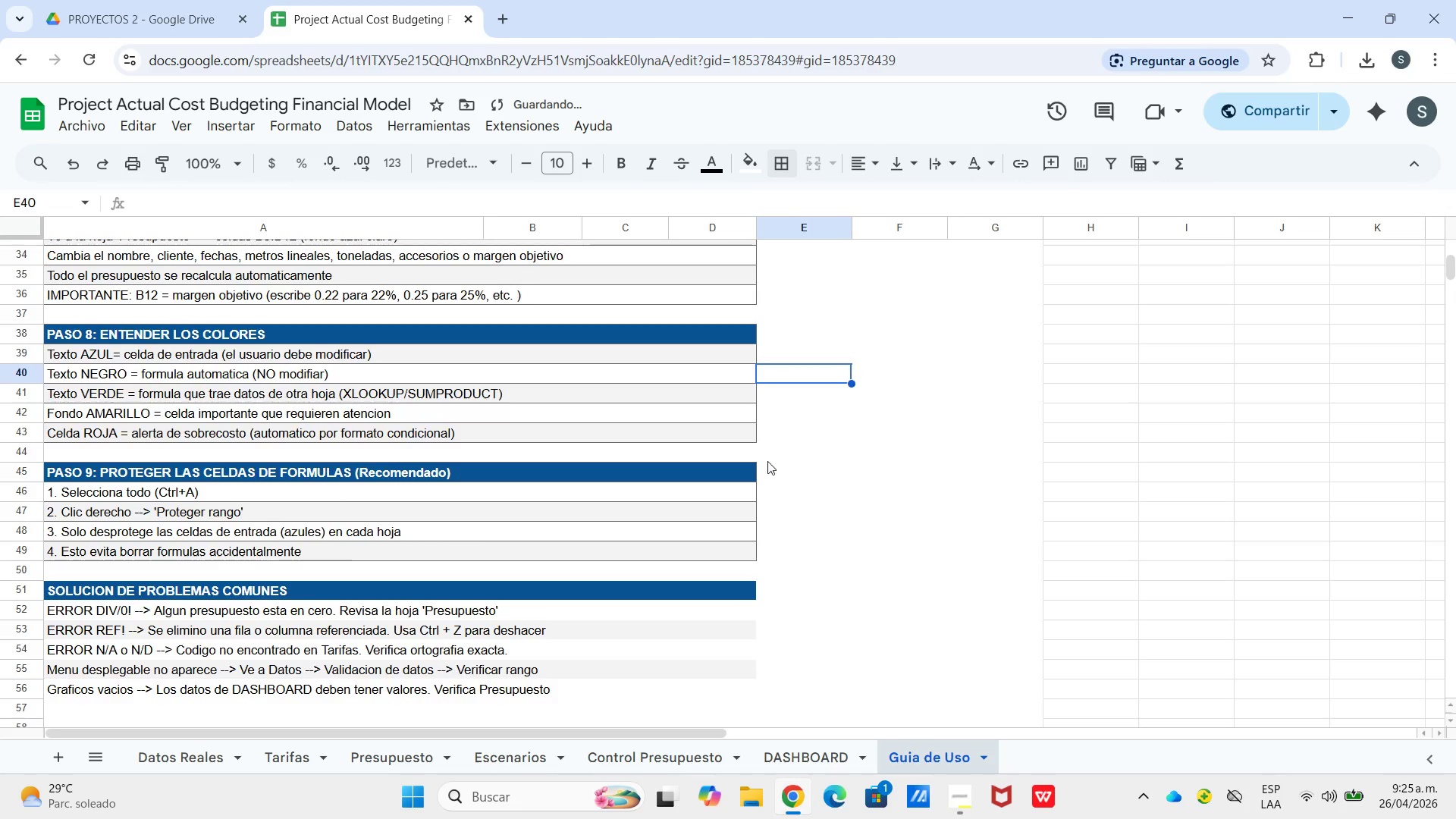 
scroll: coordinate [775, 456], scroll_direction: down, amount: 1.0
 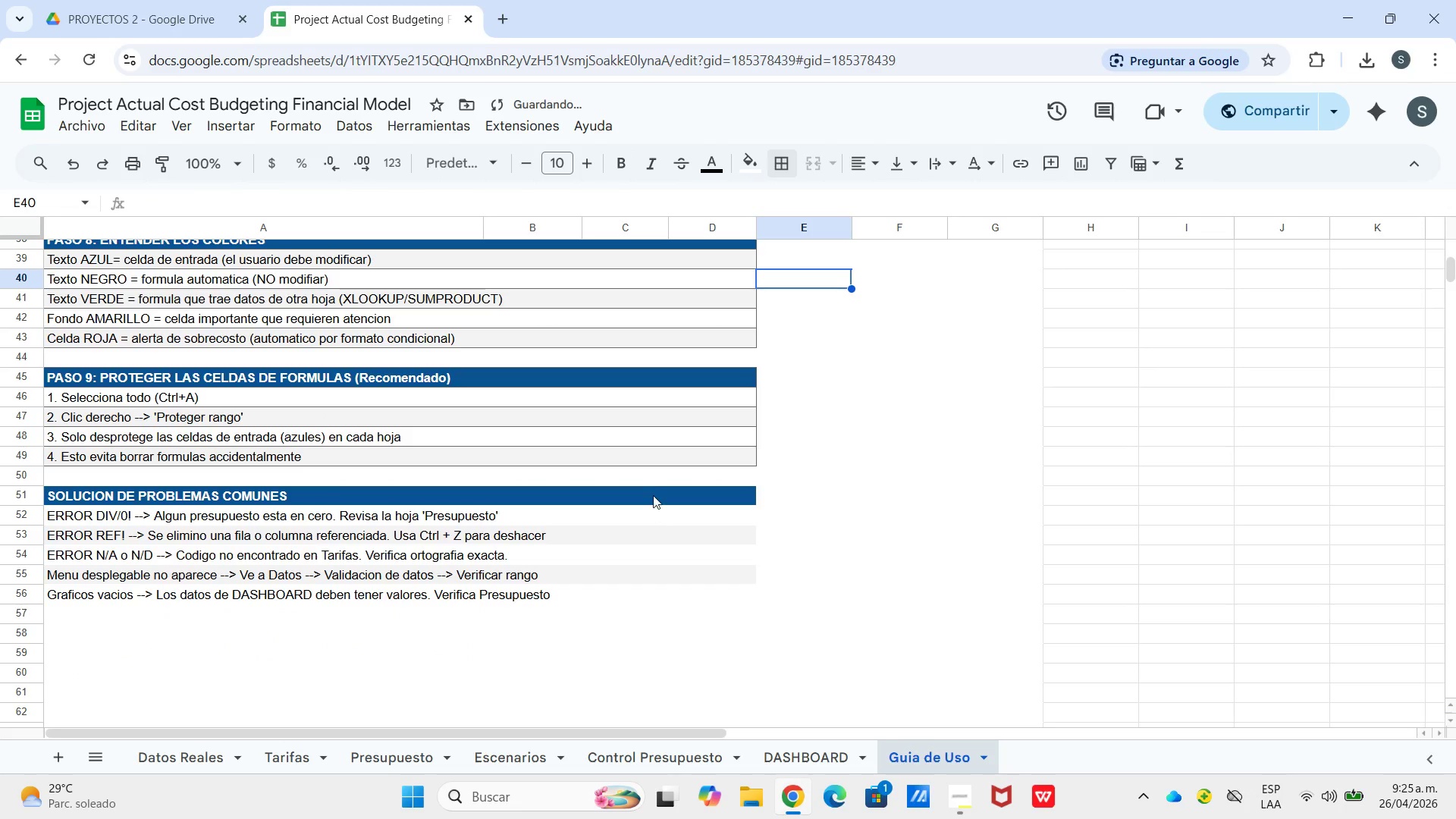 
left_click_drag(start_coordinate=[651, 491], to_coordinate=[648, 599])
 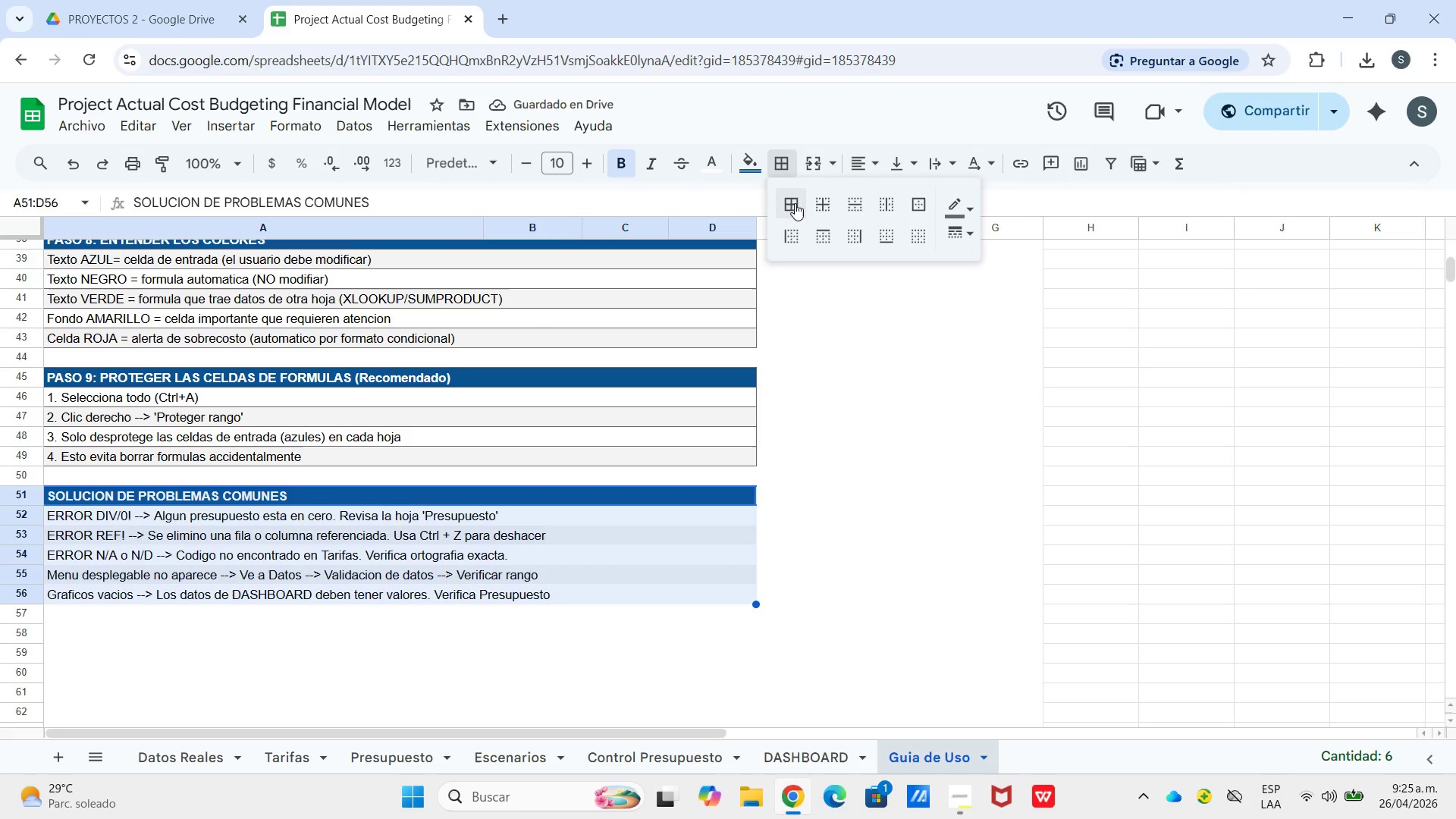 
left_click_drag(start_coordinate=[790, 212], to_coordinate=[790, 218])
 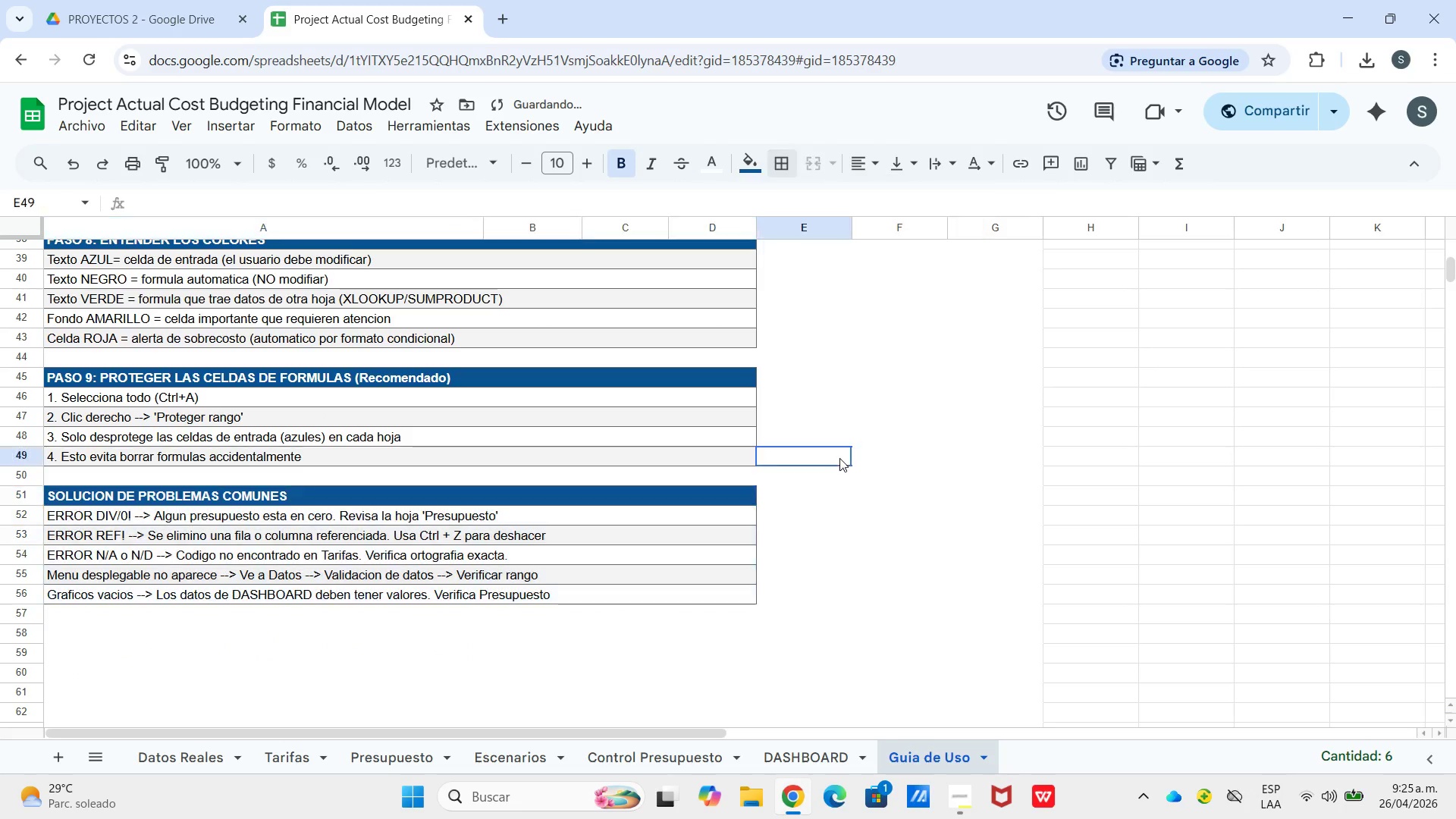 
left_click_drag(start_coordinate=[839, 451], to_coordinate=[848, 463])
 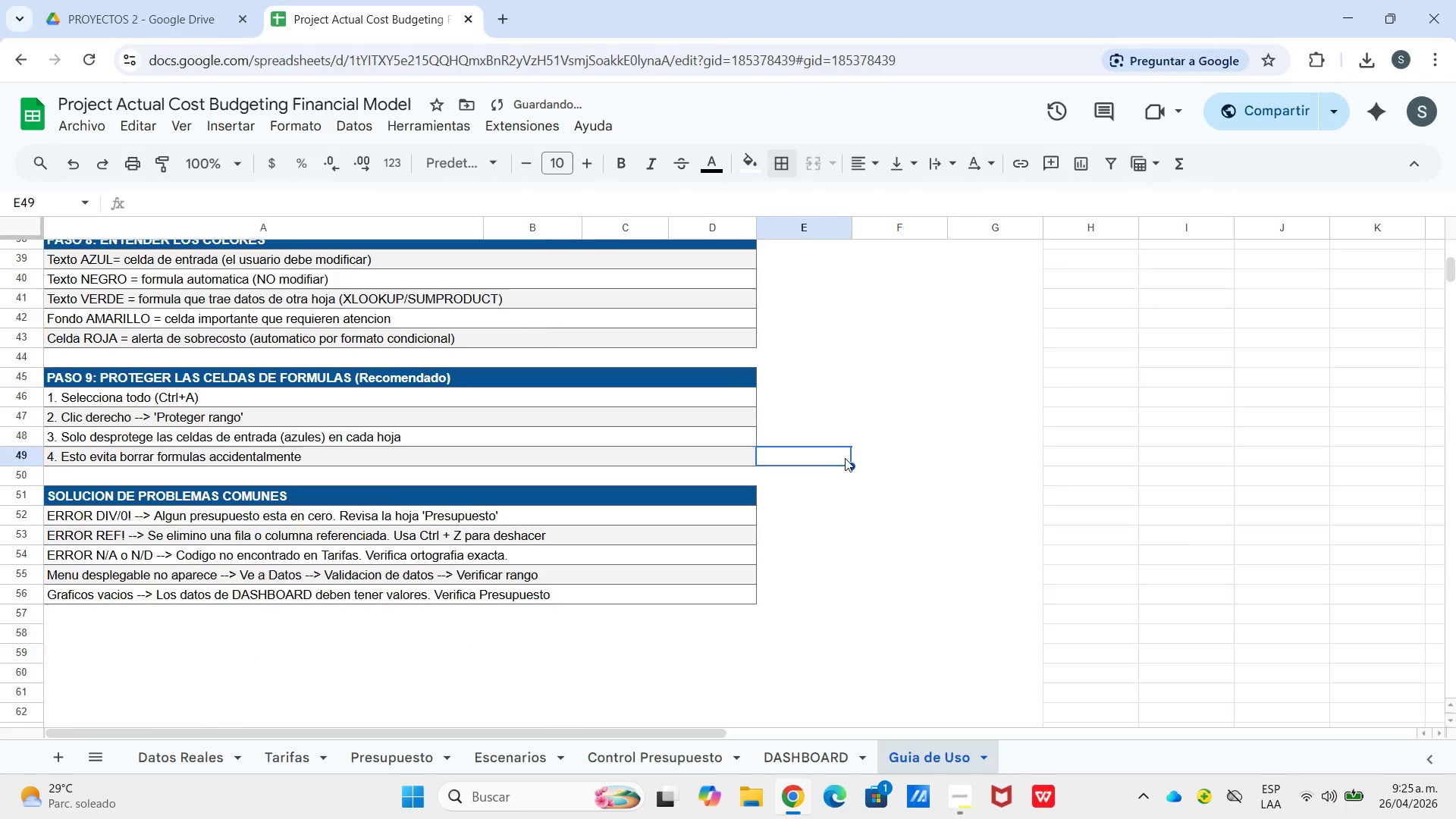 
scroll: coordinate [839, 419], scroll_direction: up, amount: 12.0
 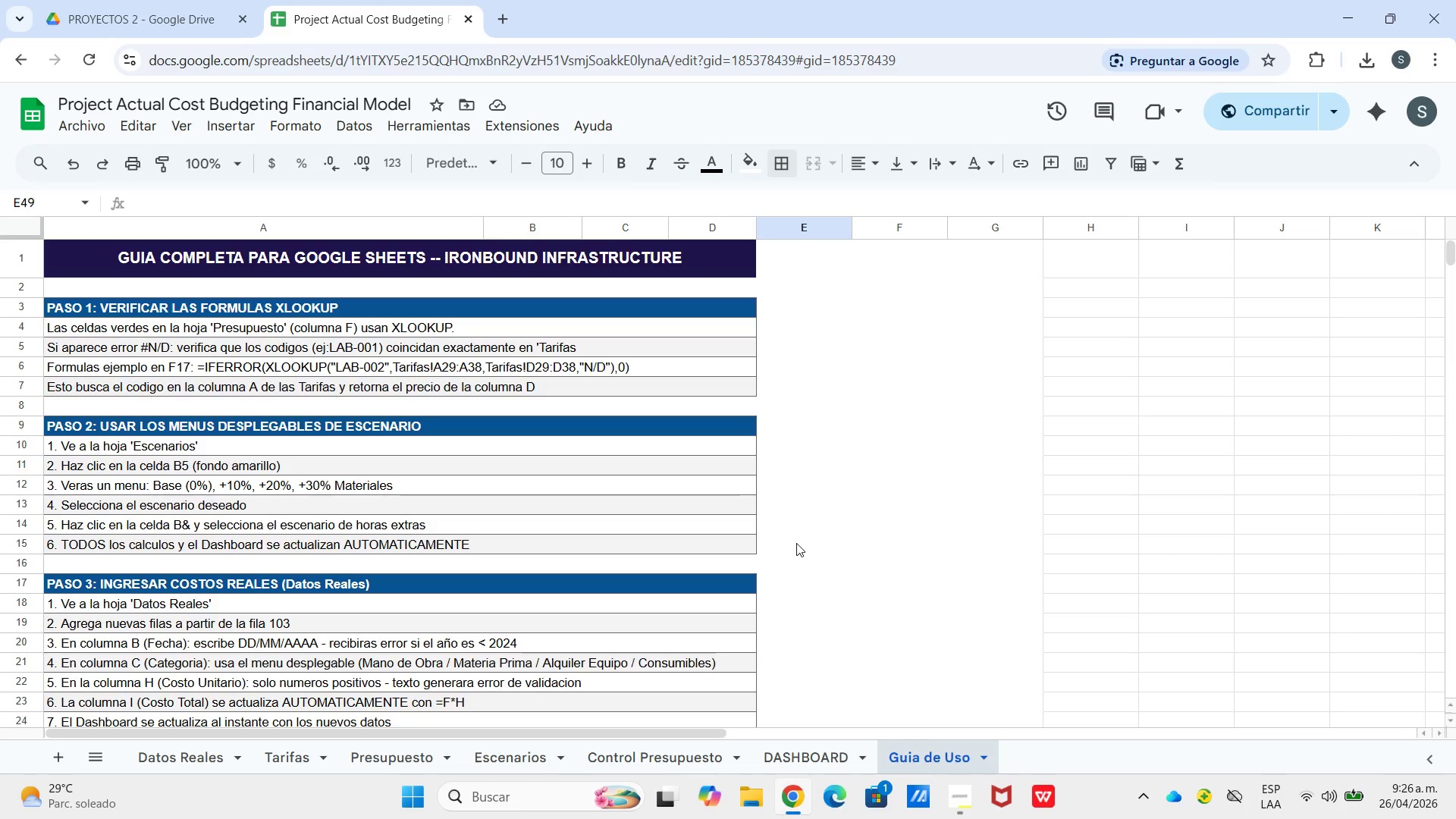 
wait(8.81)
 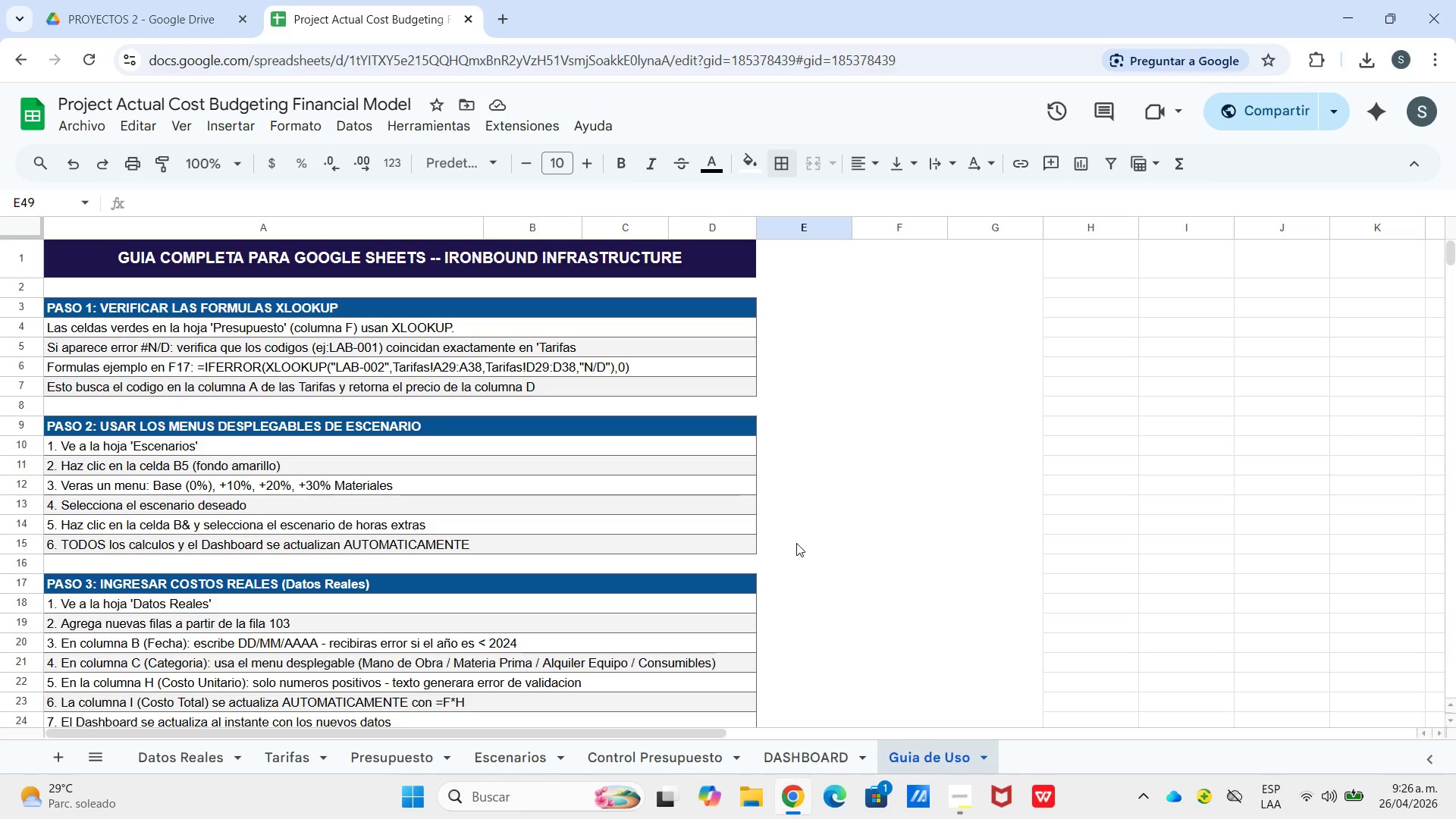 
left_click([963, 792])